 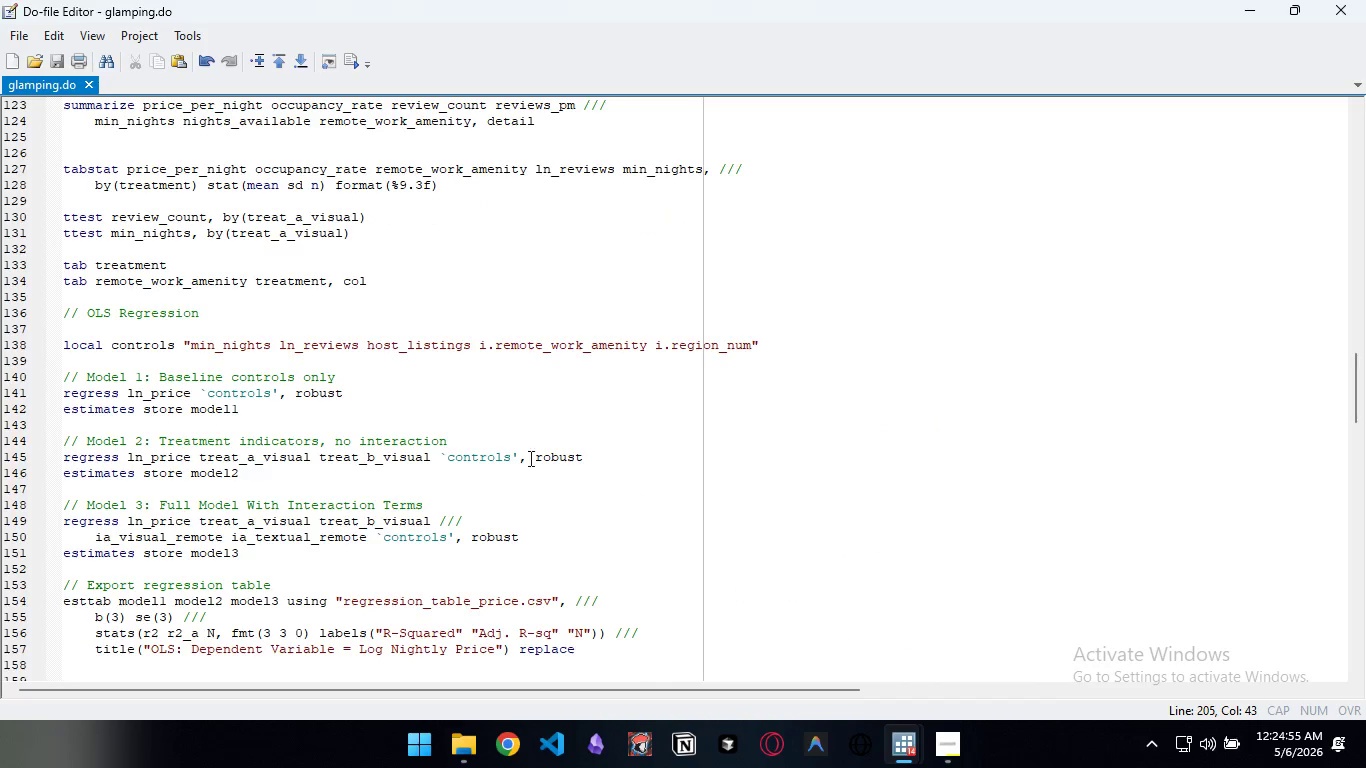 
scroll: coordinate [533, 447], scroll_direction: down, amount: 19.0
 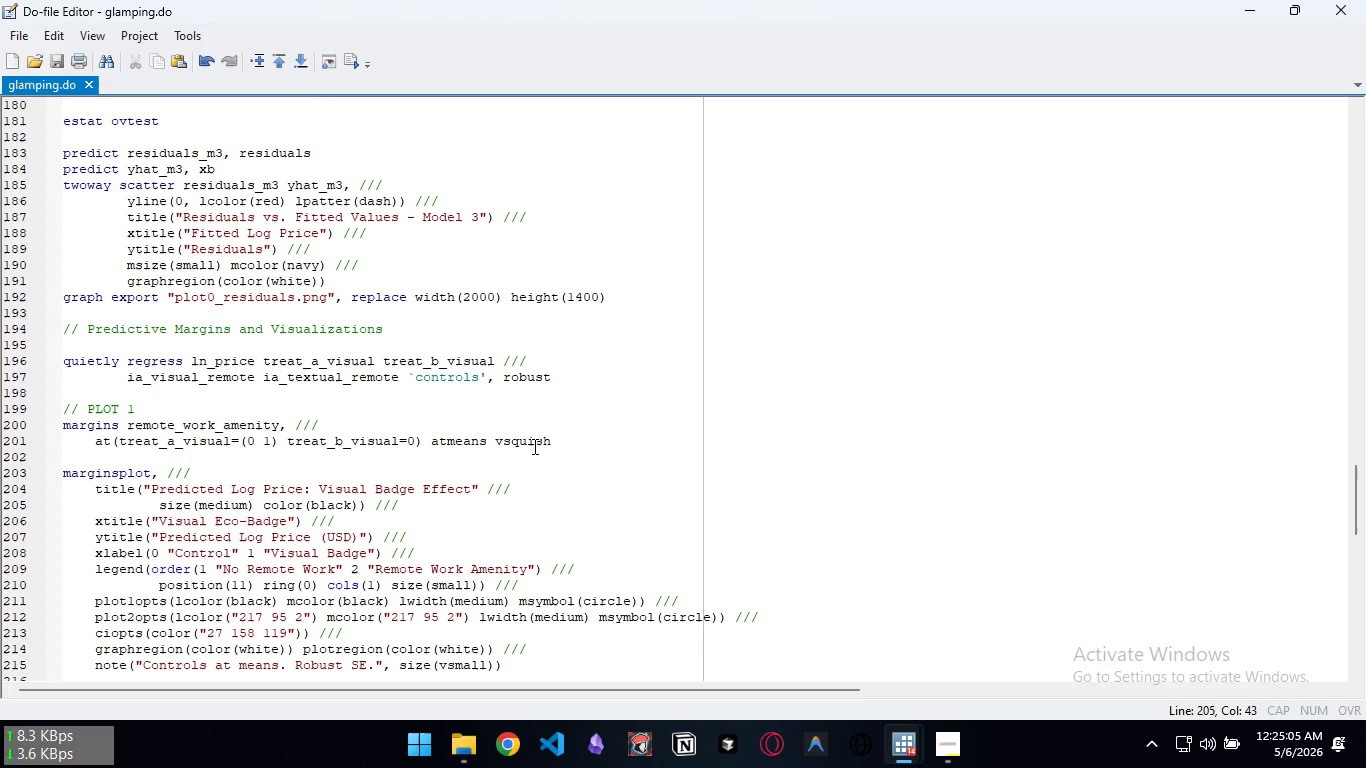 
wait(12.53)
 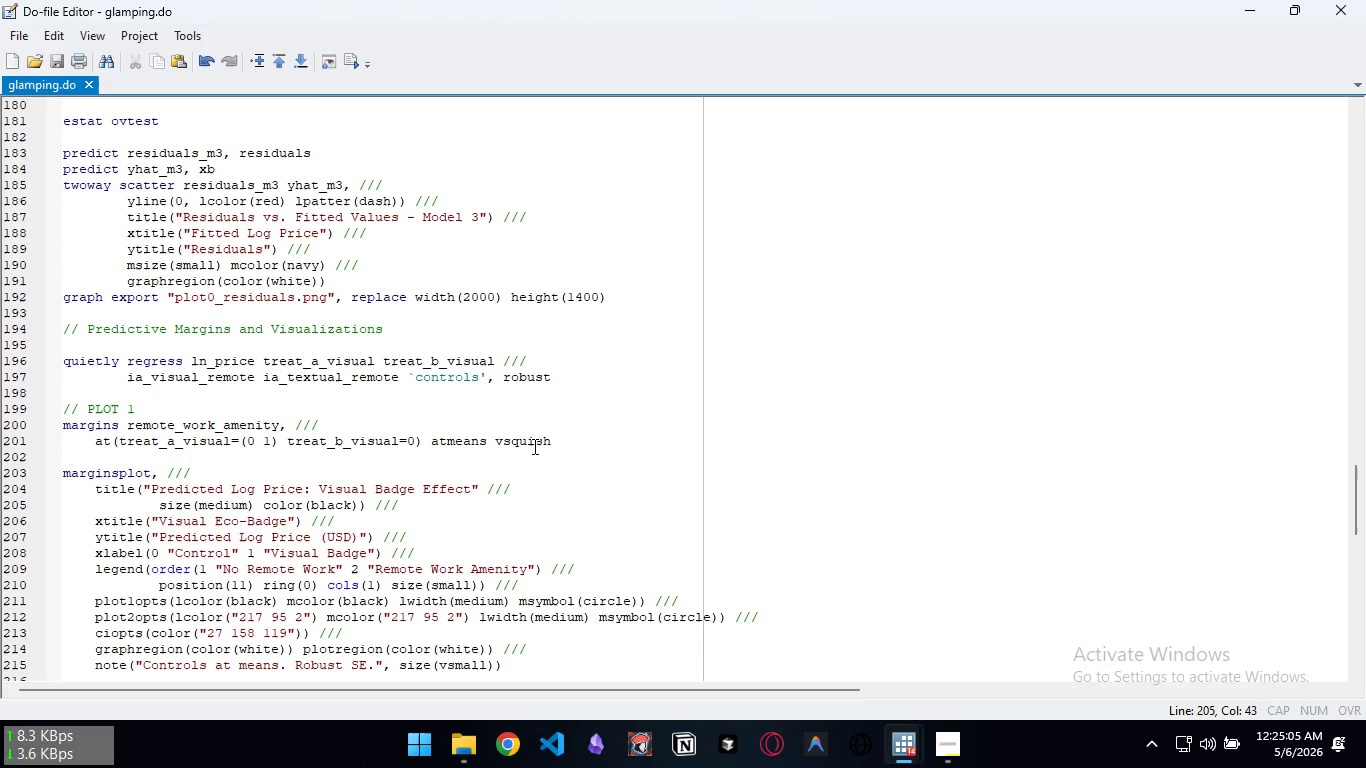 
scroll: coordinate [533, 446], scroll_direction: down, amount: 6.0
 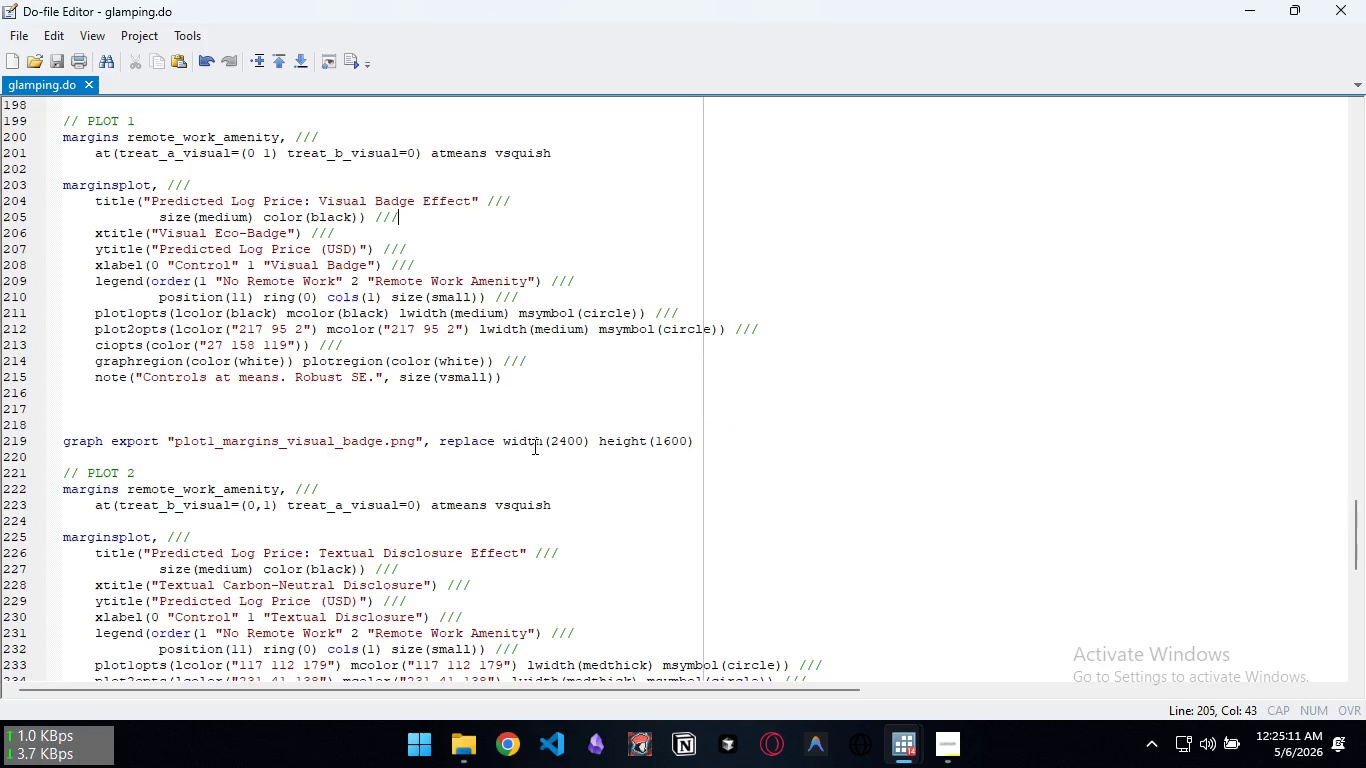 
scroll: coordinate [533, 446], scroll_direction: up, amount: 3.0
 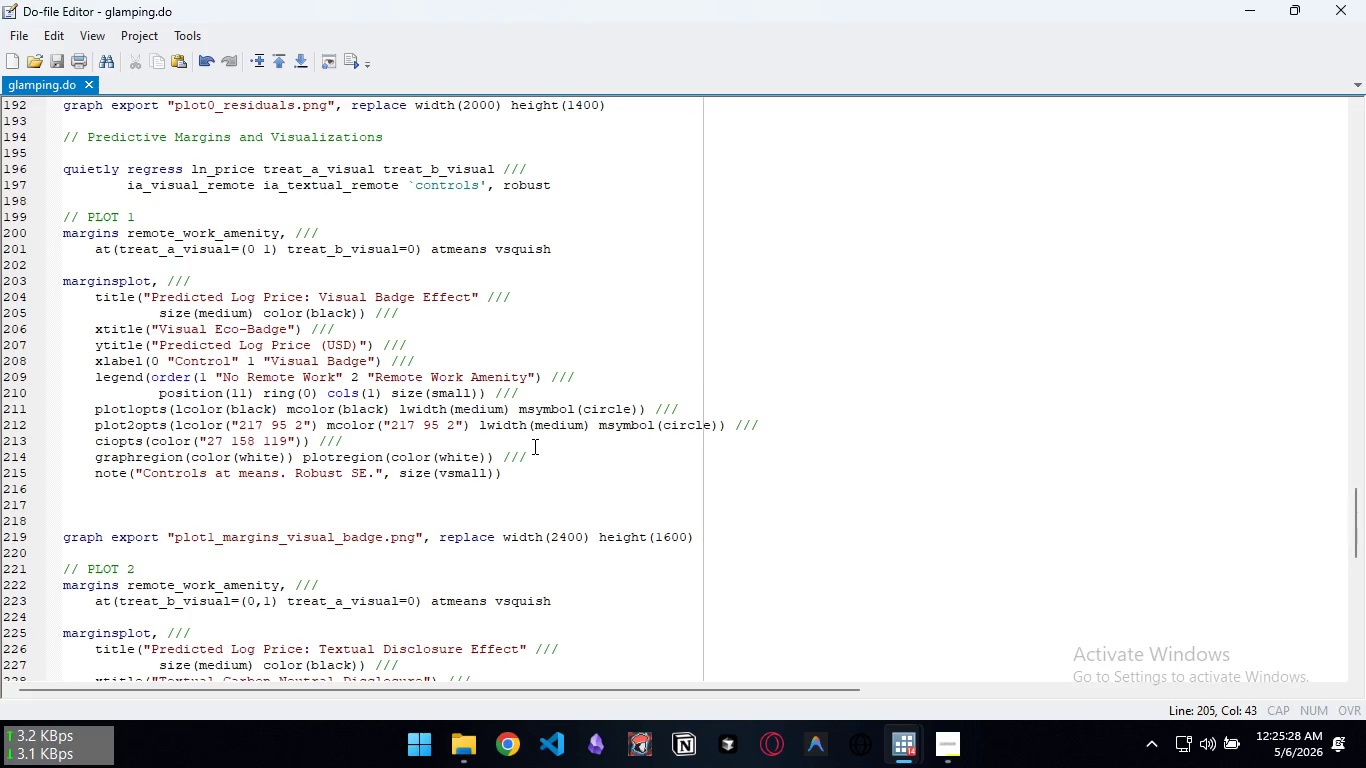 
wait(21.16)
 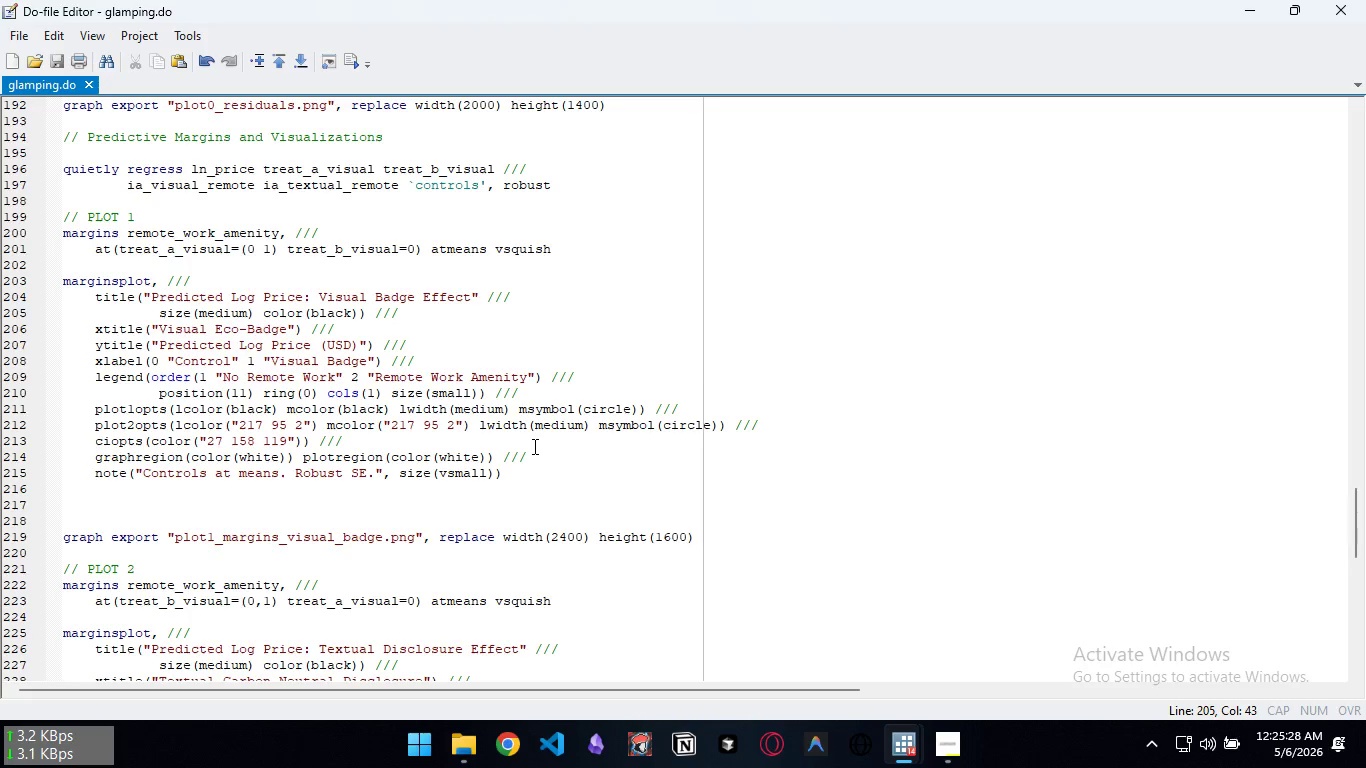 
scroll: coordinate [302, 354], scroll_direction: up, amount: 2.0
 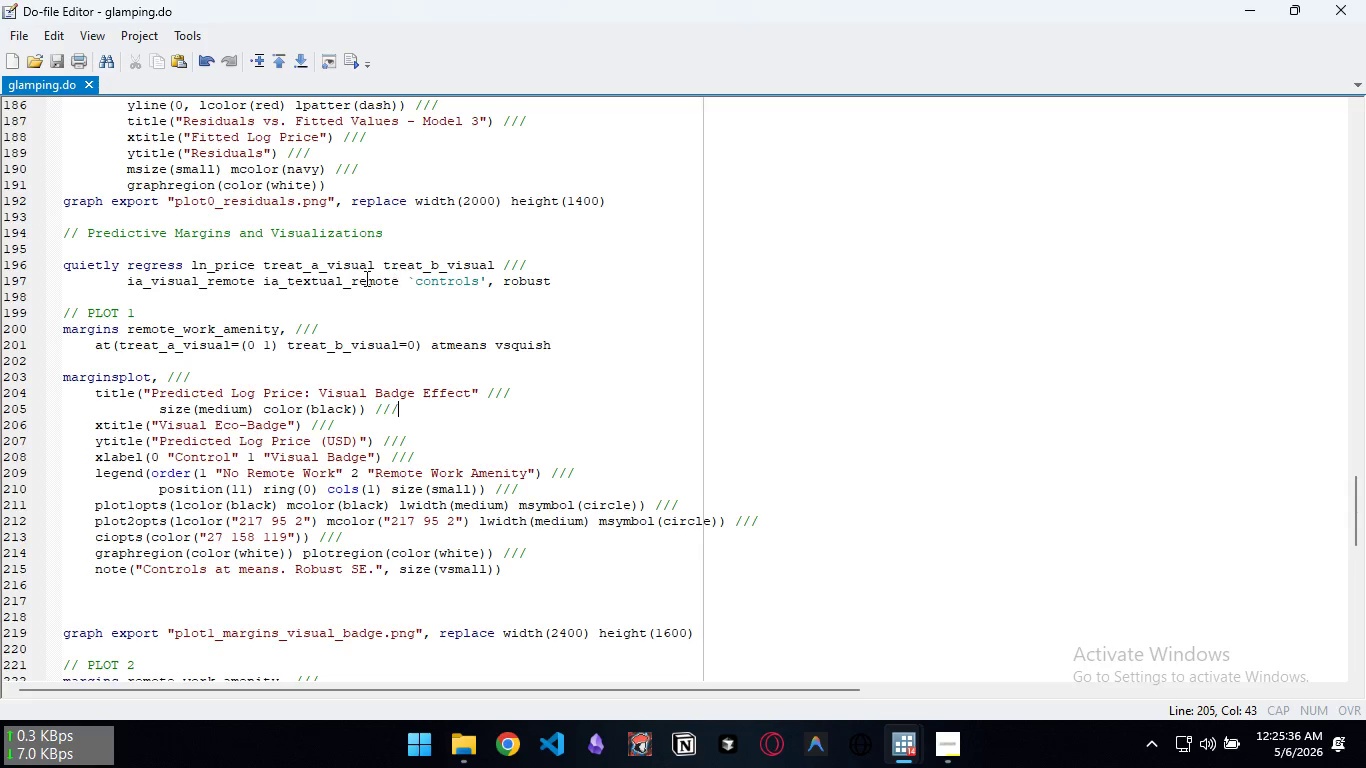 
wait(8.04)
 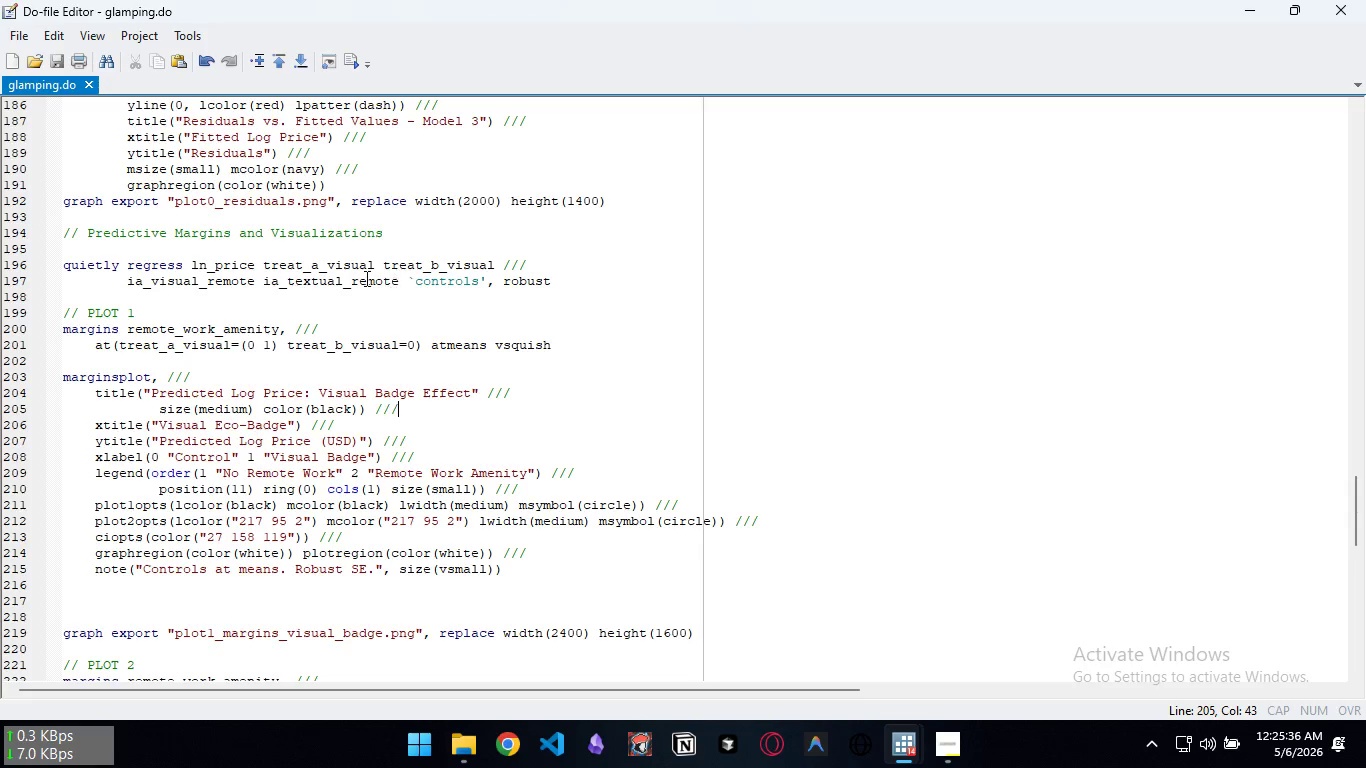 
key(I)
 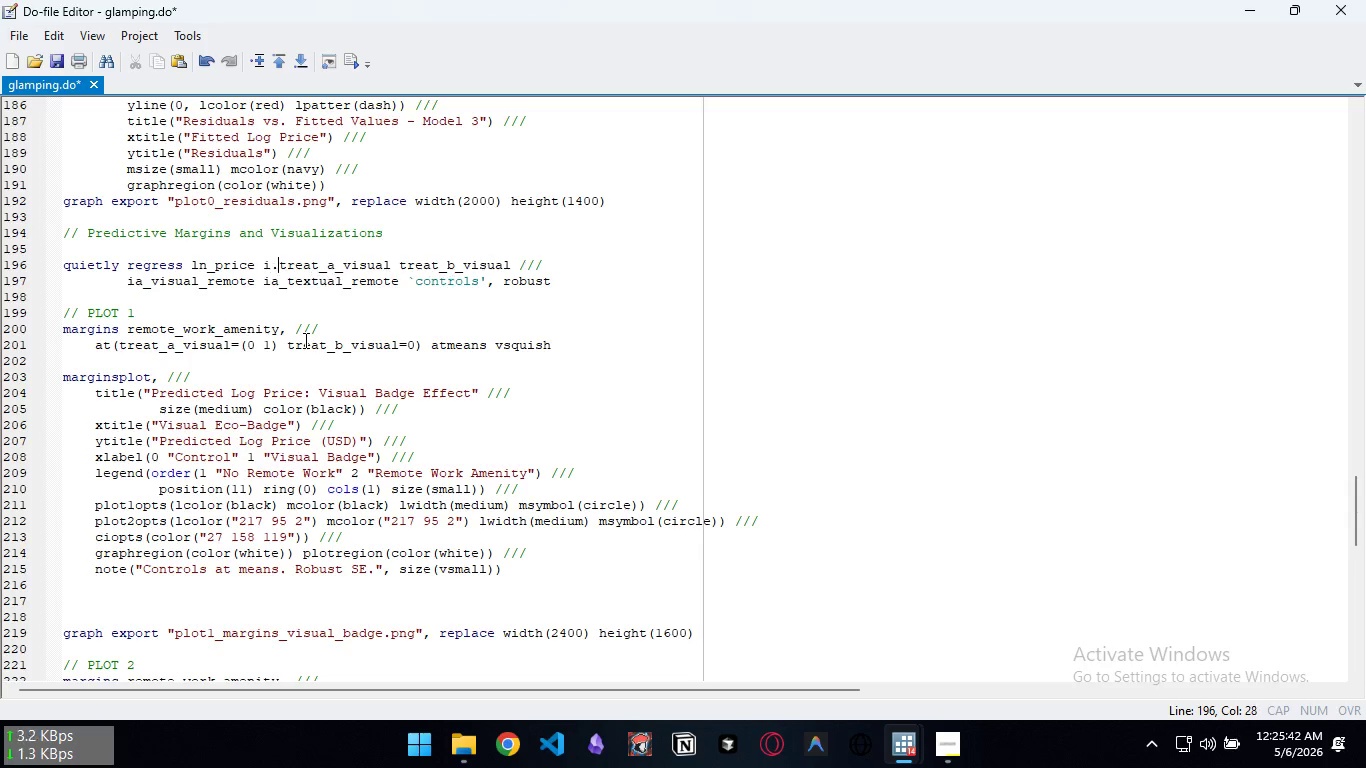 
key(Period)
 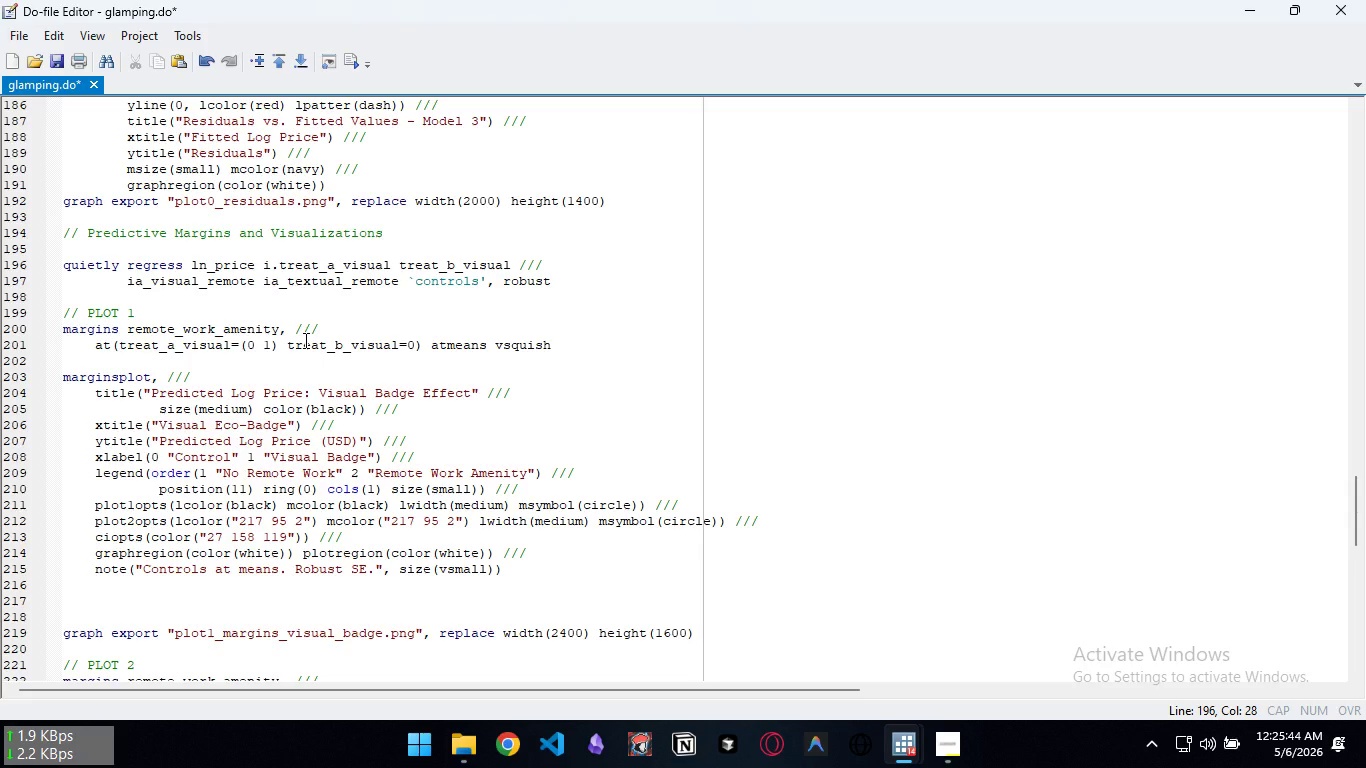 
key(ArrowRight)
 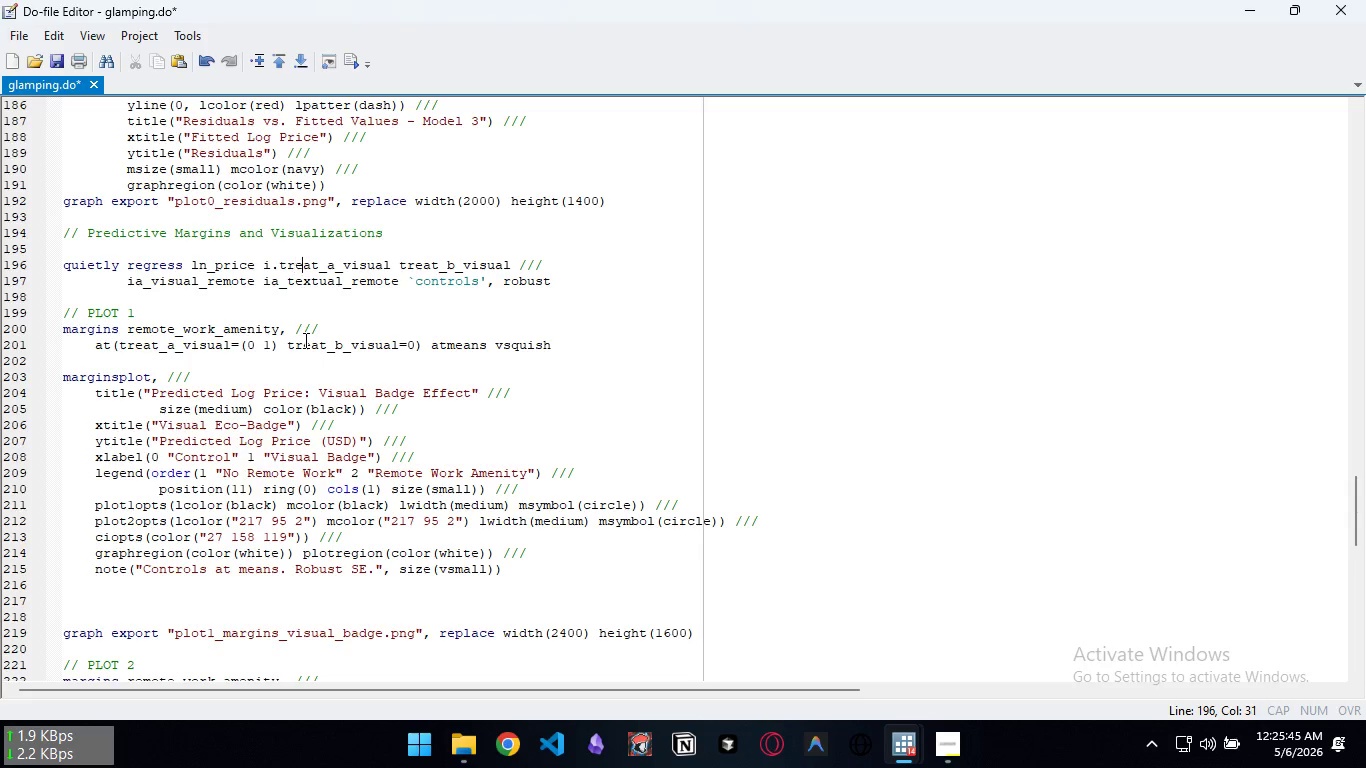 
key(ArrowRight)
 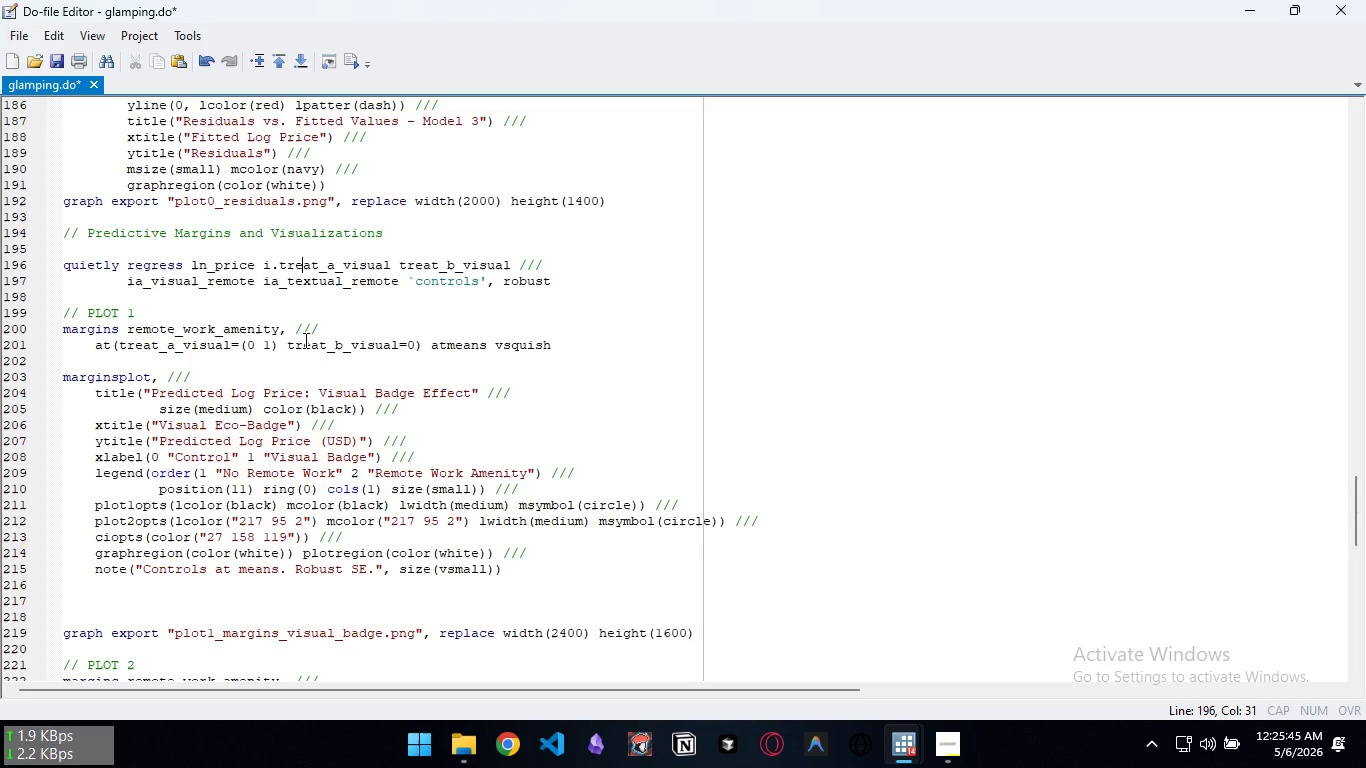 
hold_key(key=ArrowRight, duration=0.33)
 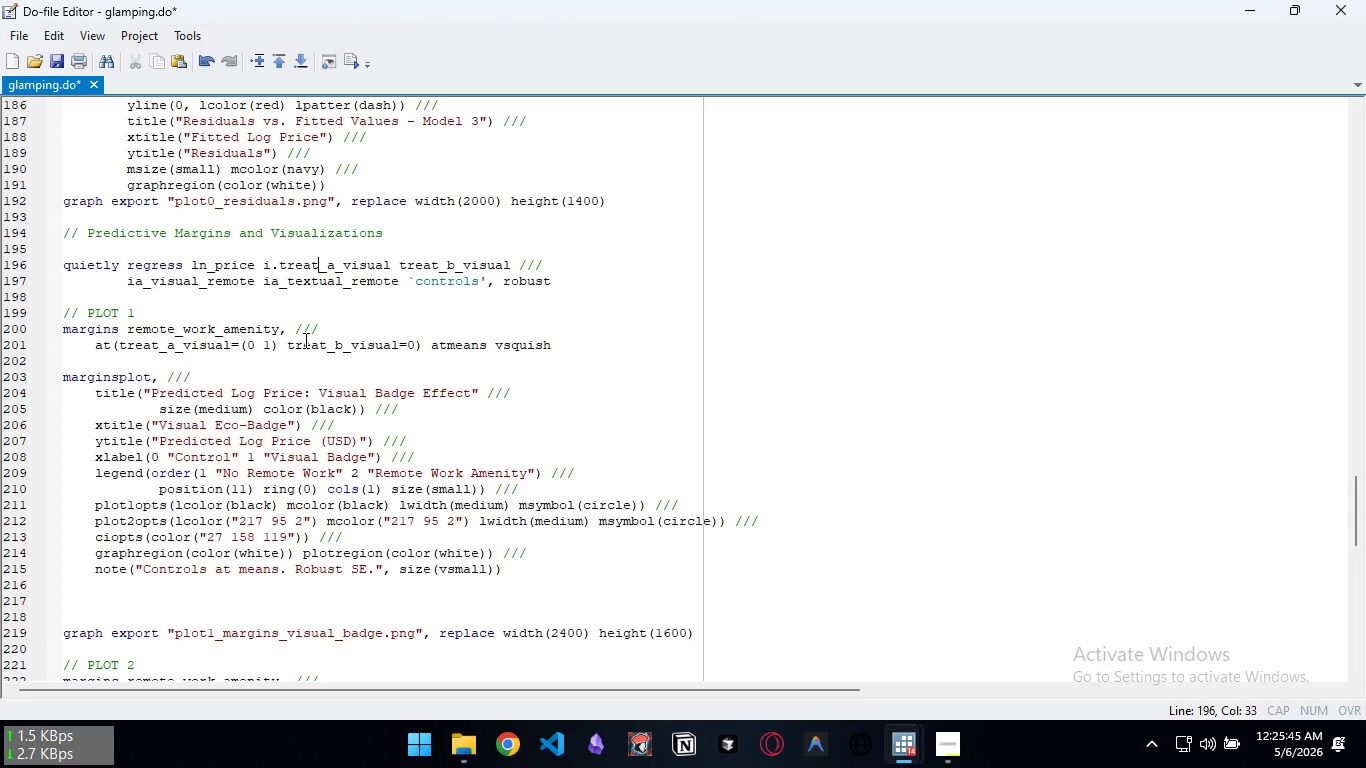 
key(ArrowRight)
 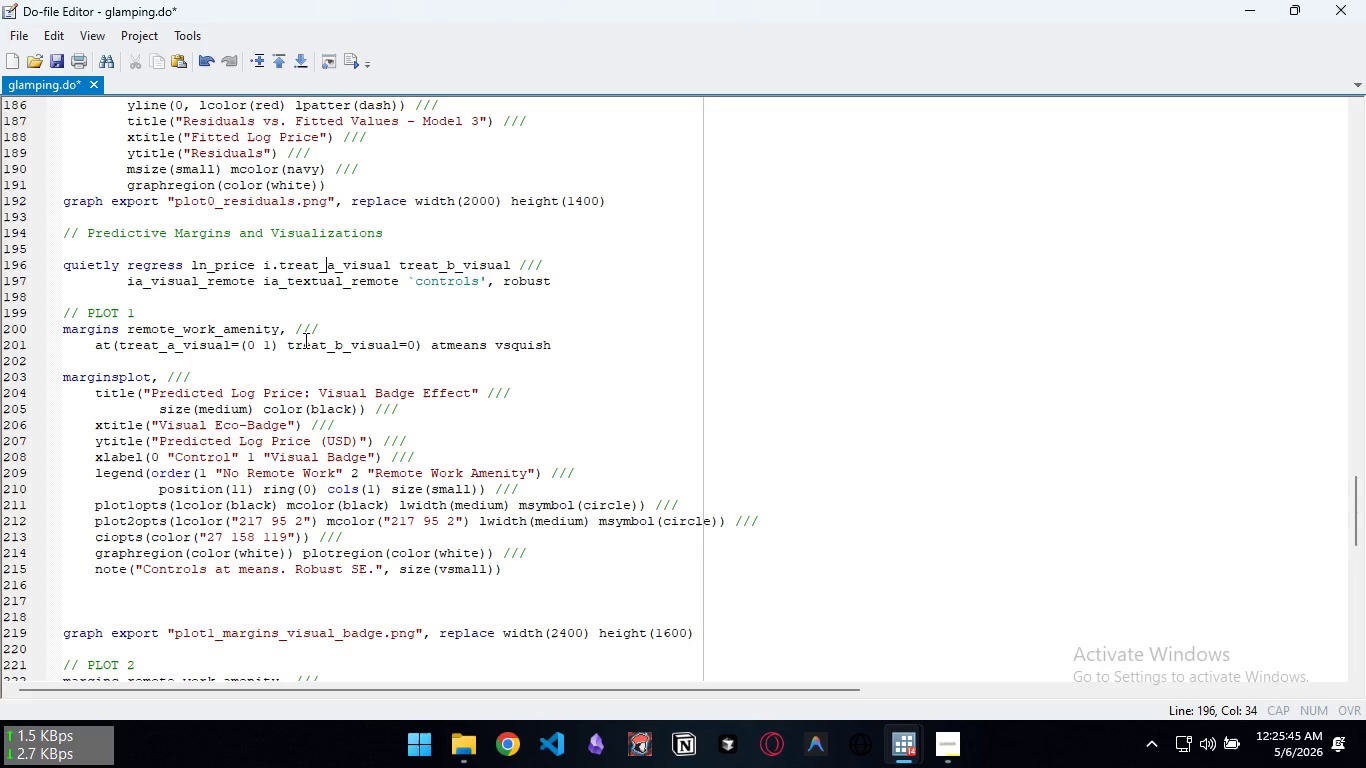 
key(ArrowRight)
 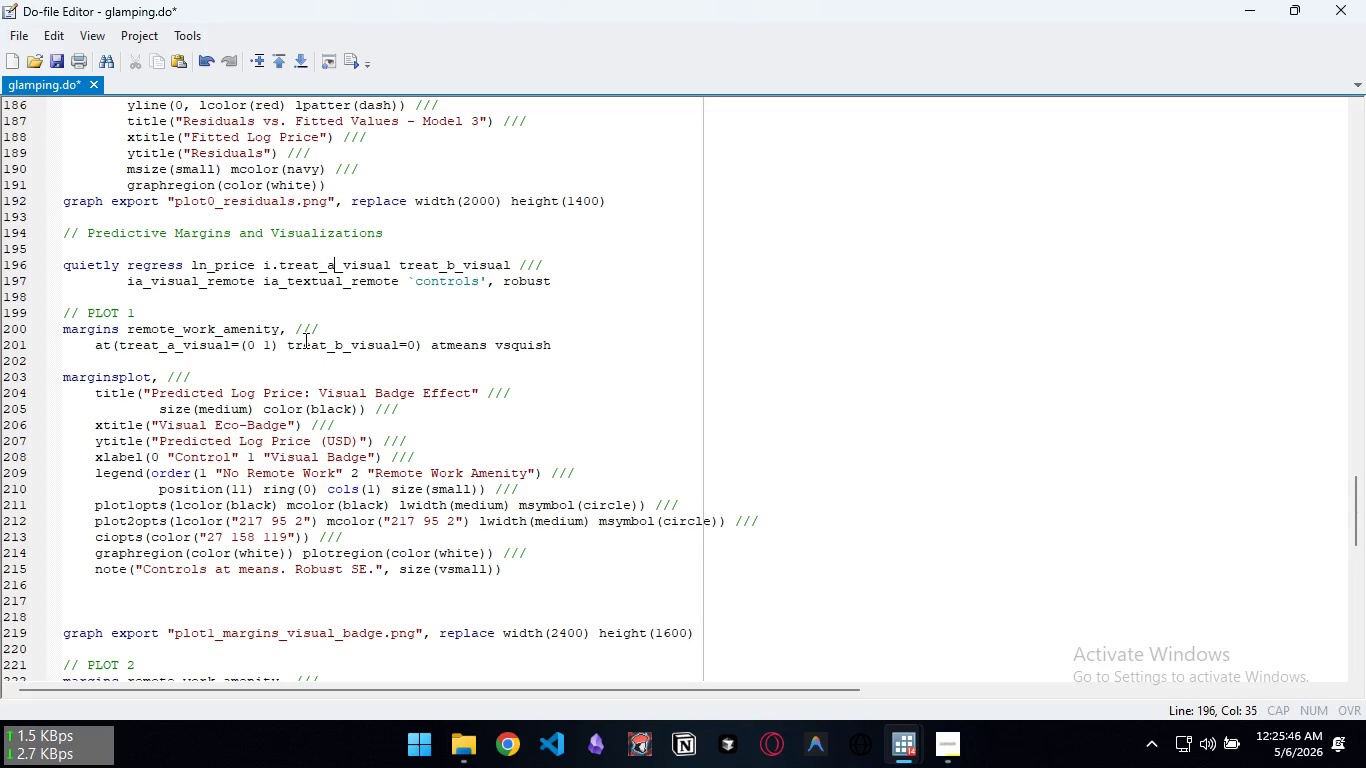 
key(ArrowRight)
 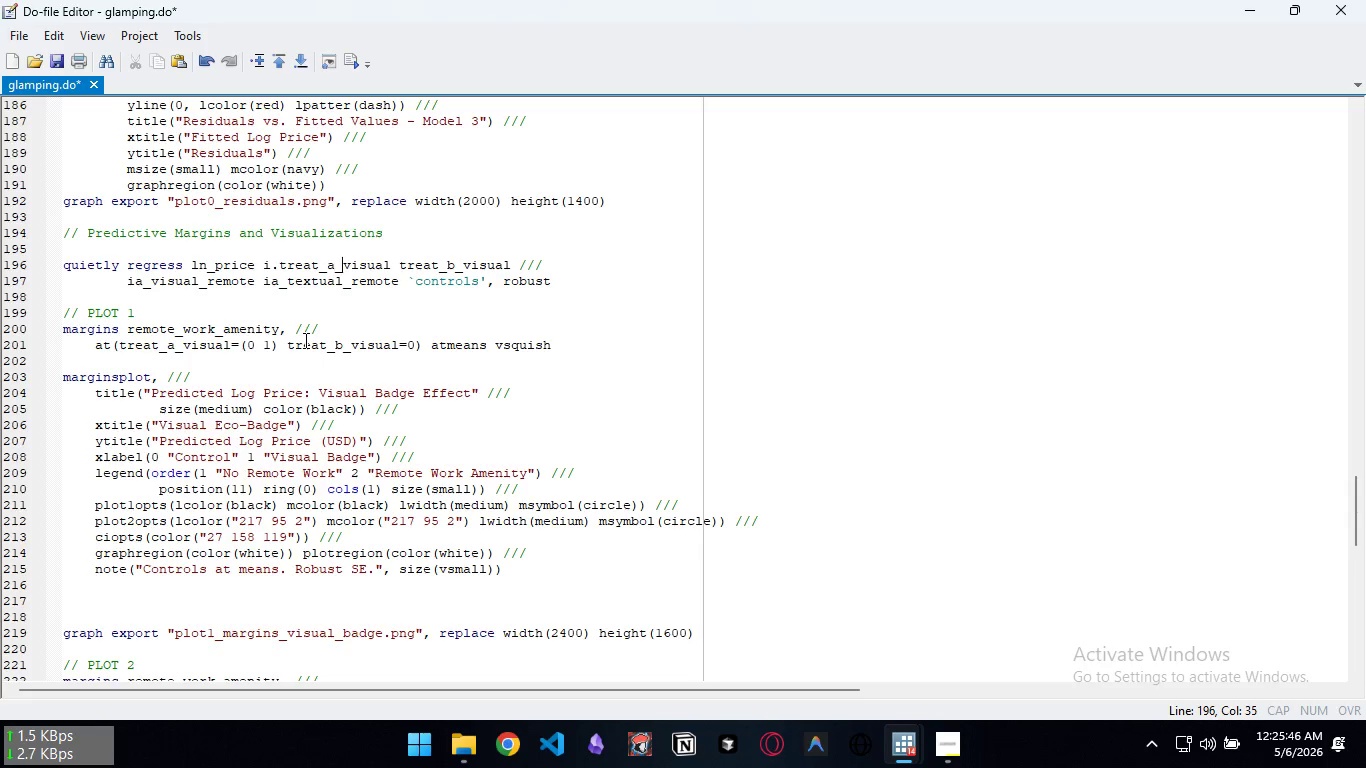 
key(ArrowRight)
 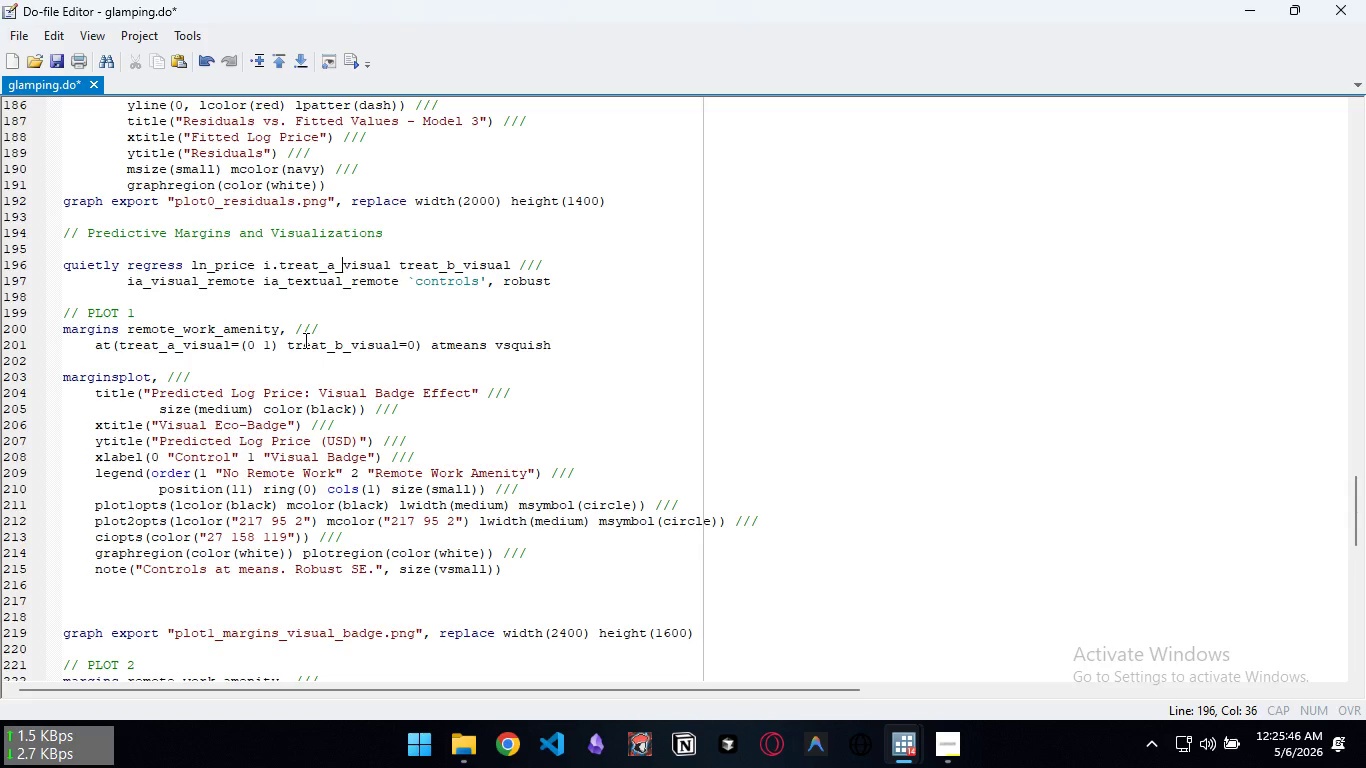 
key(ArrowRight)
 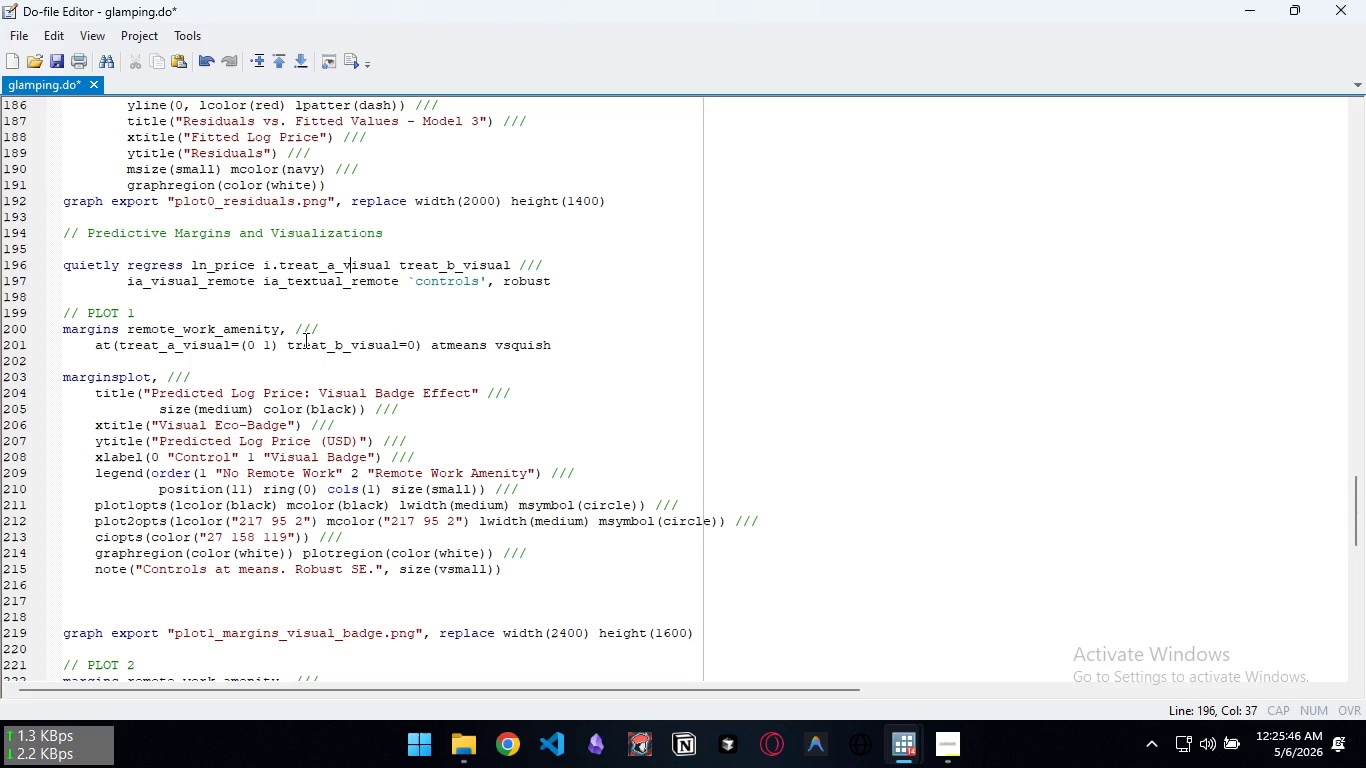 
key(ArrowRight)
 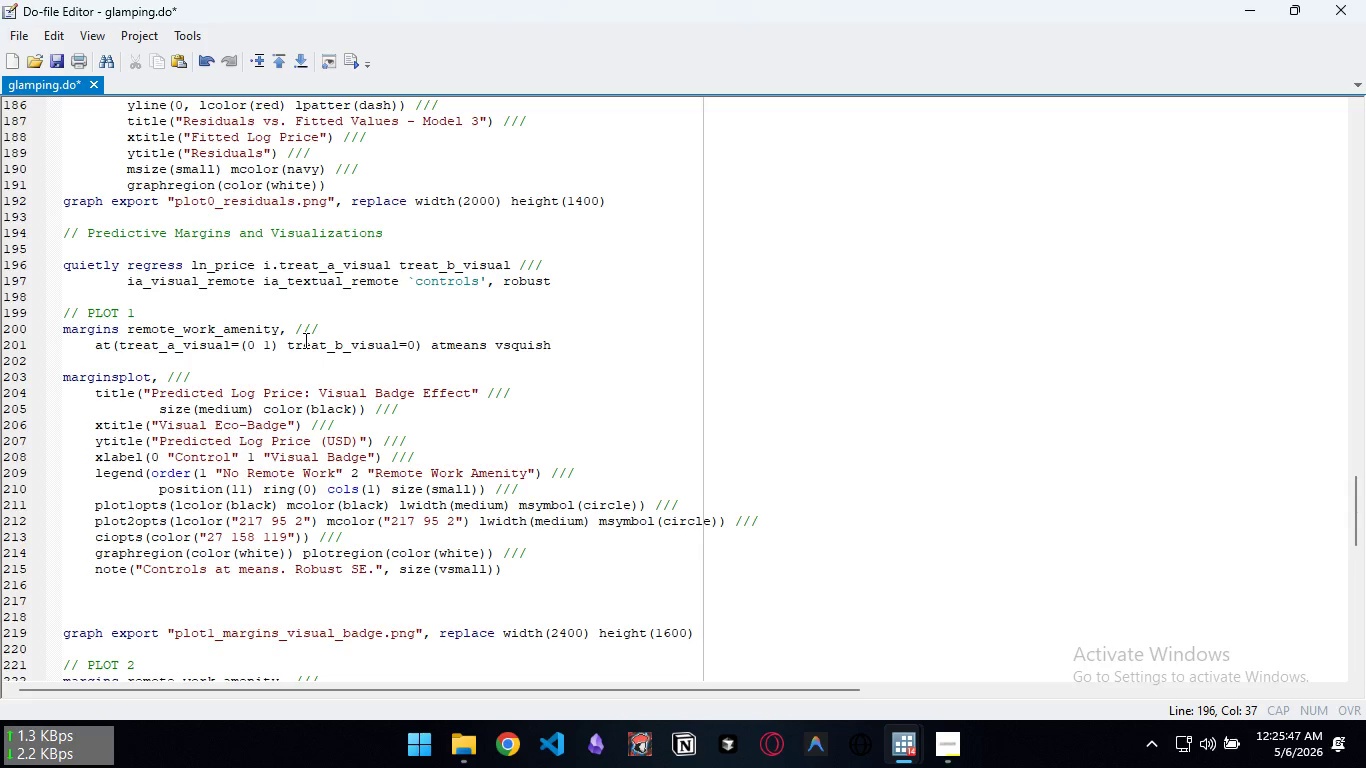 
key(ArrowRight)
 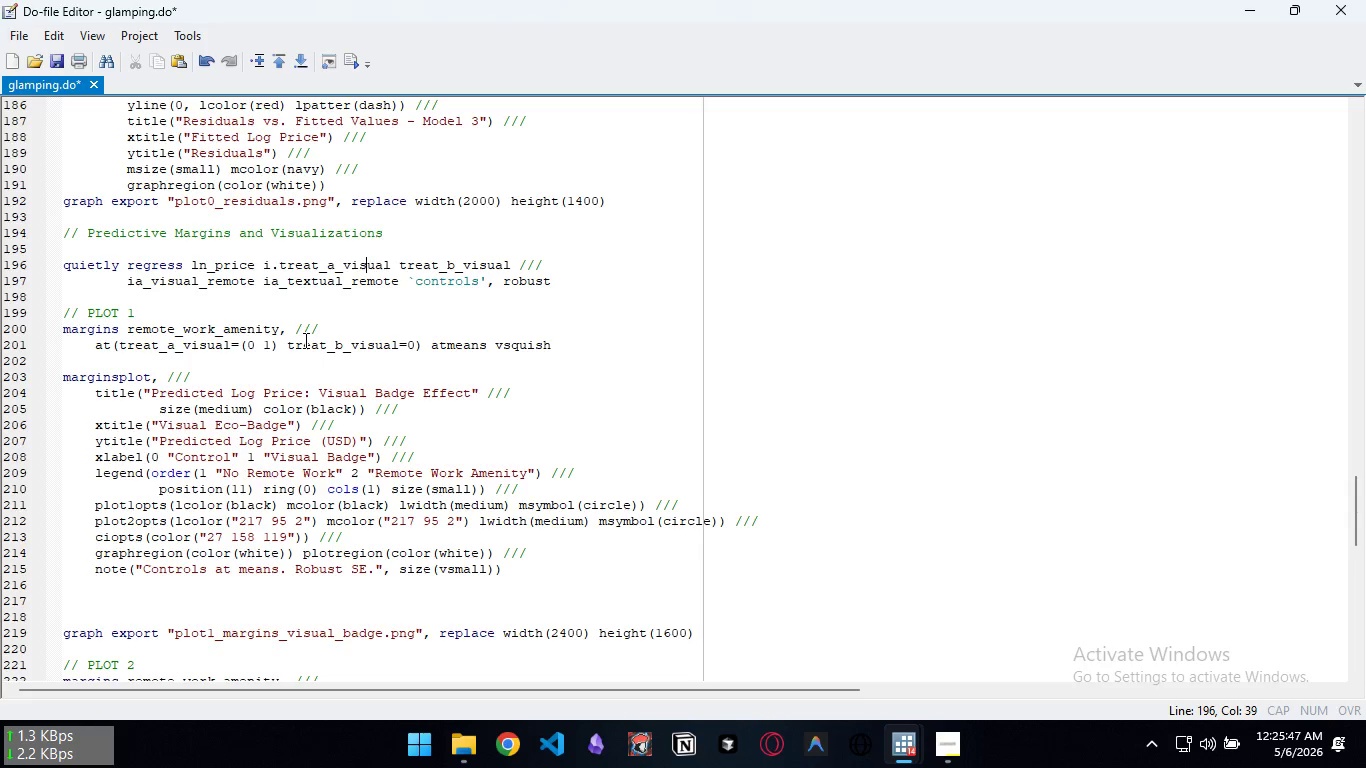 
key(ArrowRight)
 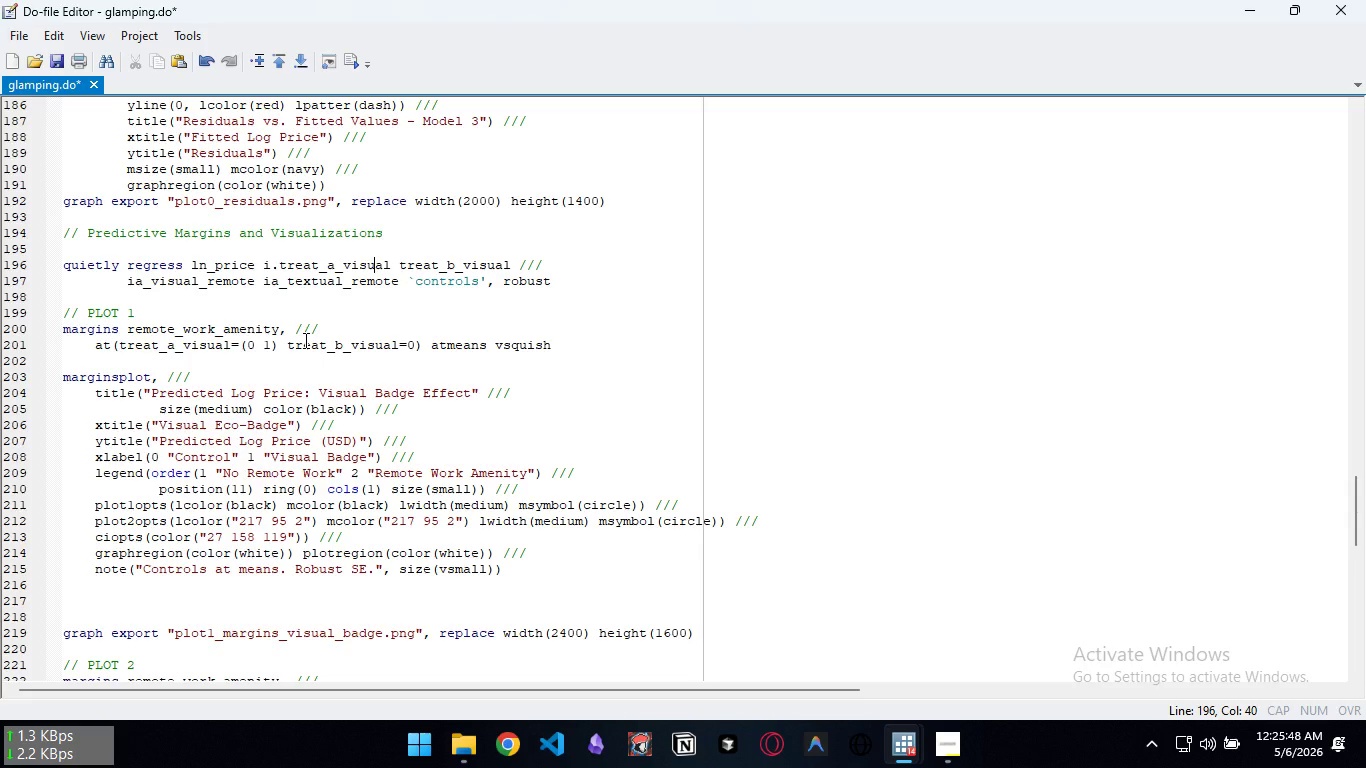 
key(ArrowRight)
 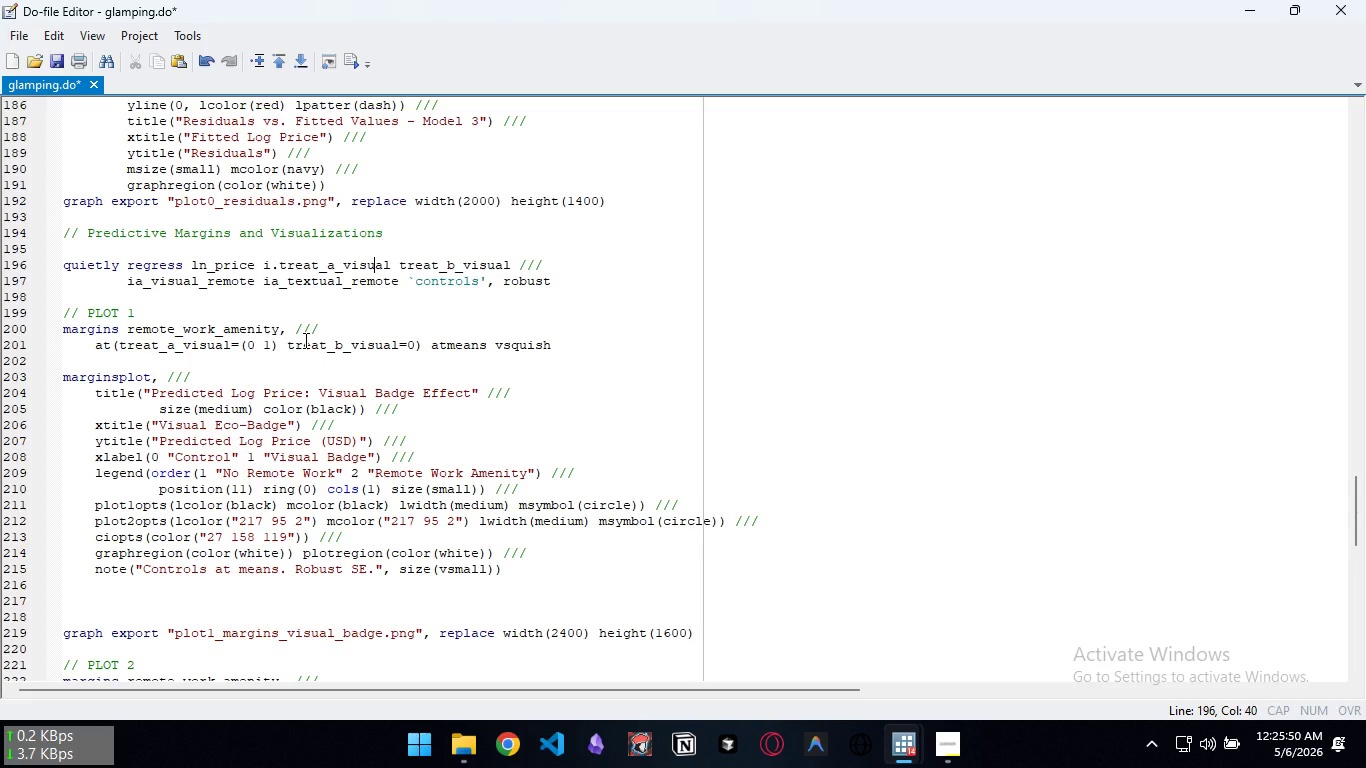 
key(ArrowRight)
 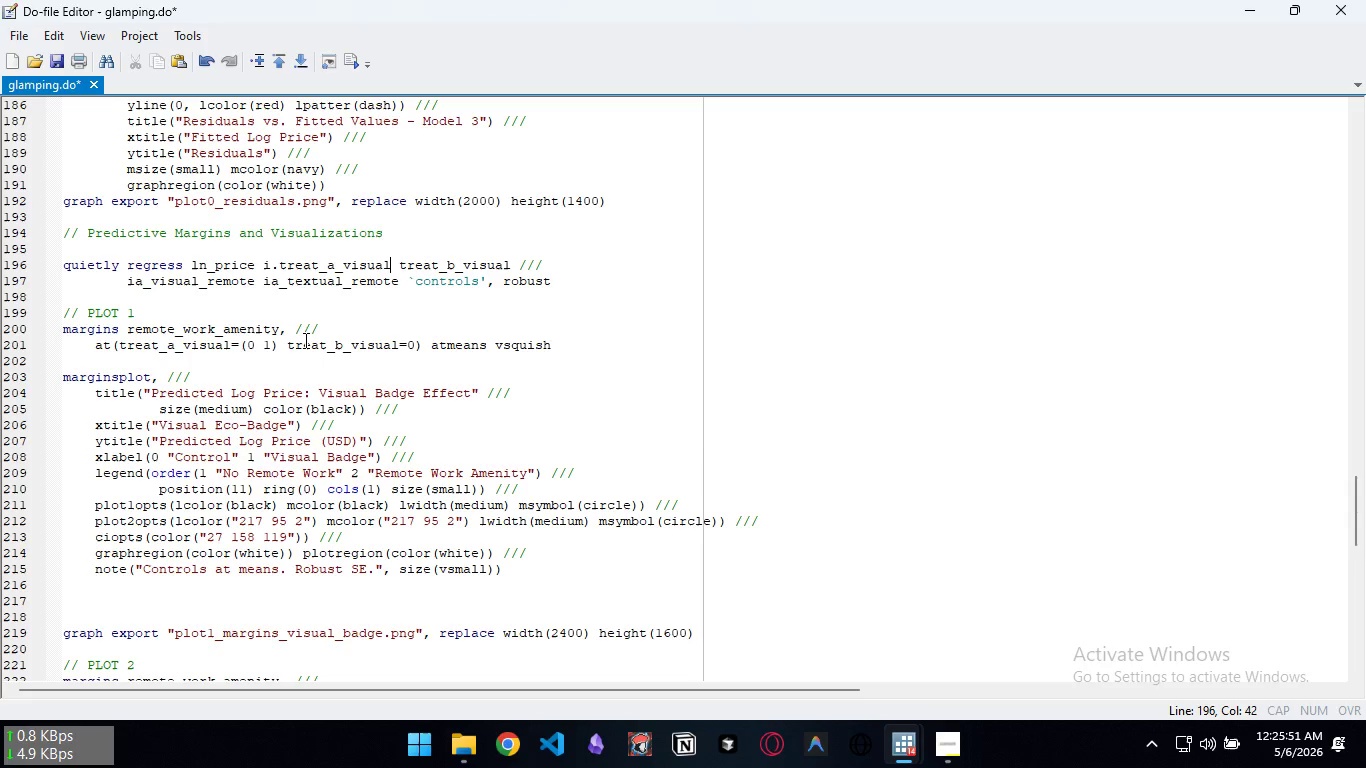 
key(ArrowRight)
 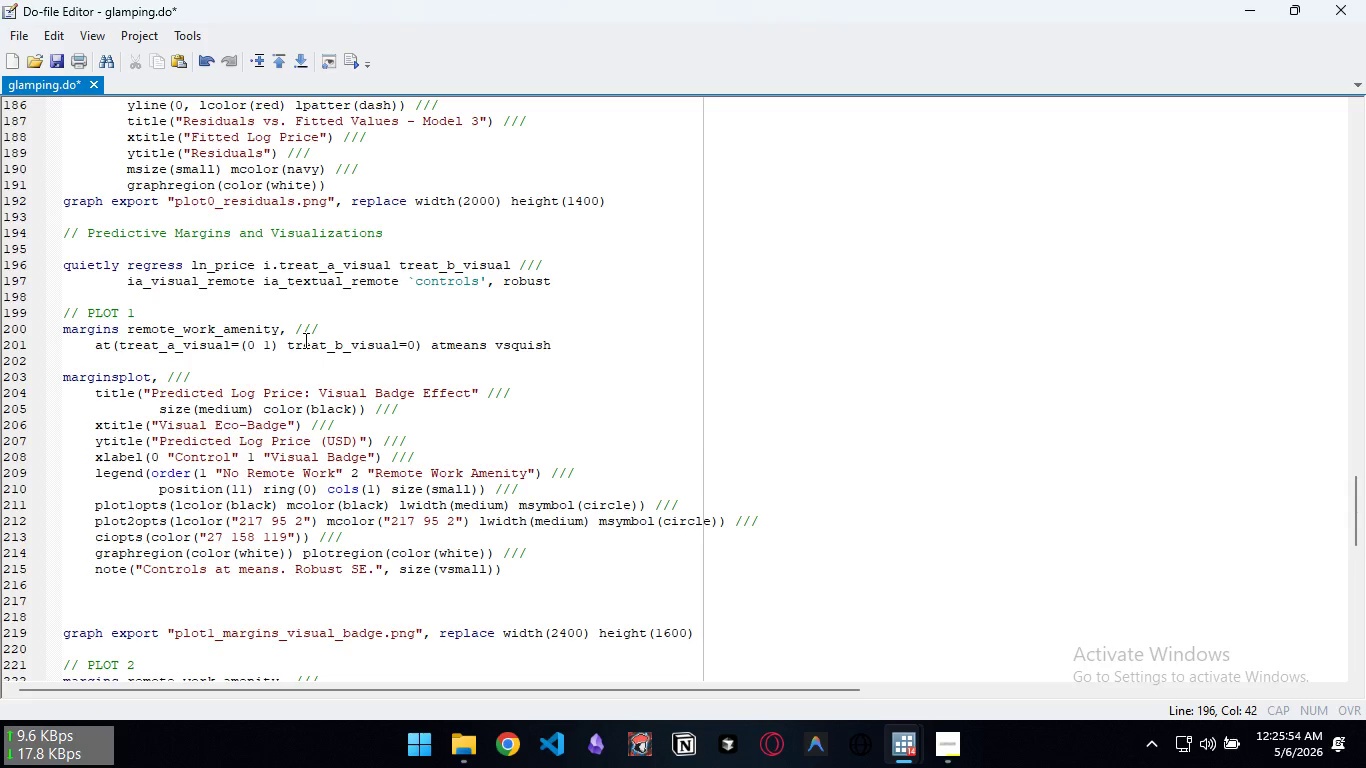 
type(##)
 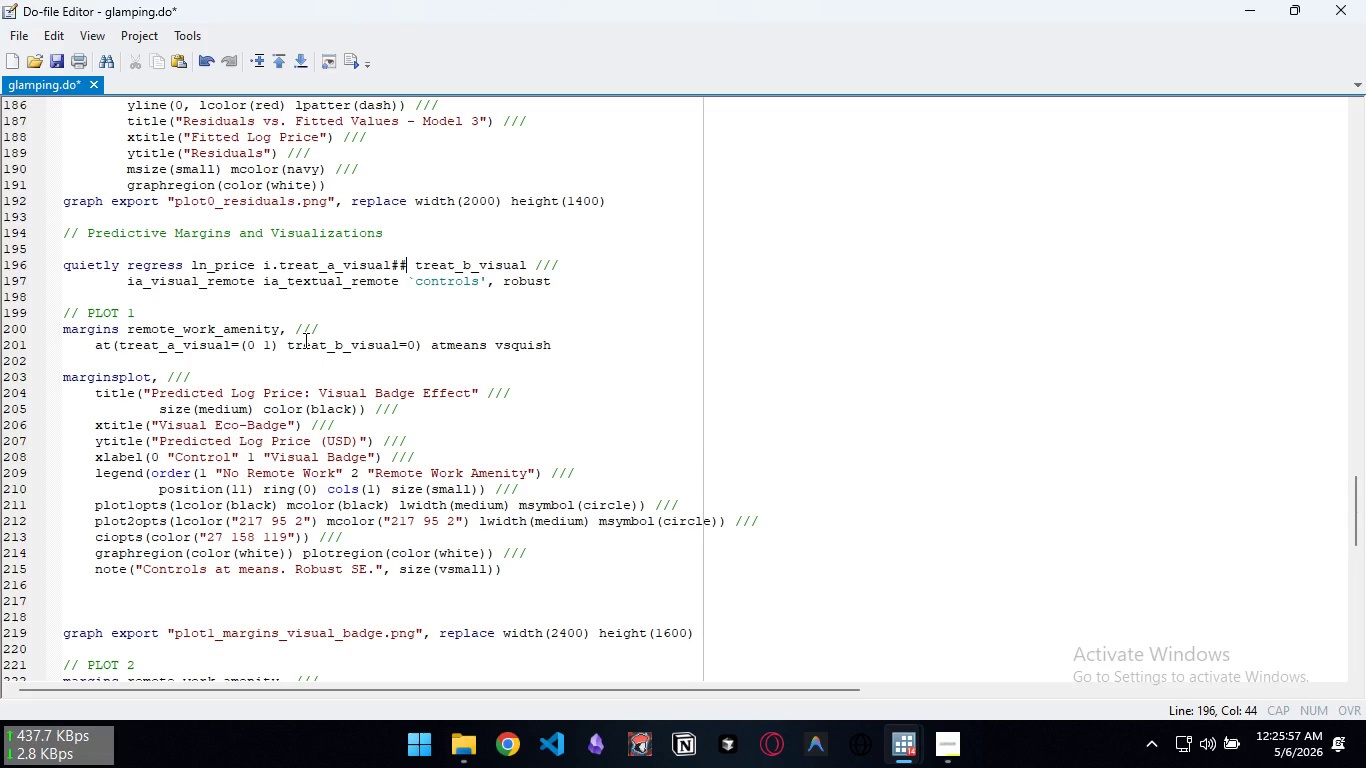 
type(i.remotre)
key(Backspace)
type(e_wr)
key(Backspace)
type(ork_amenity)
 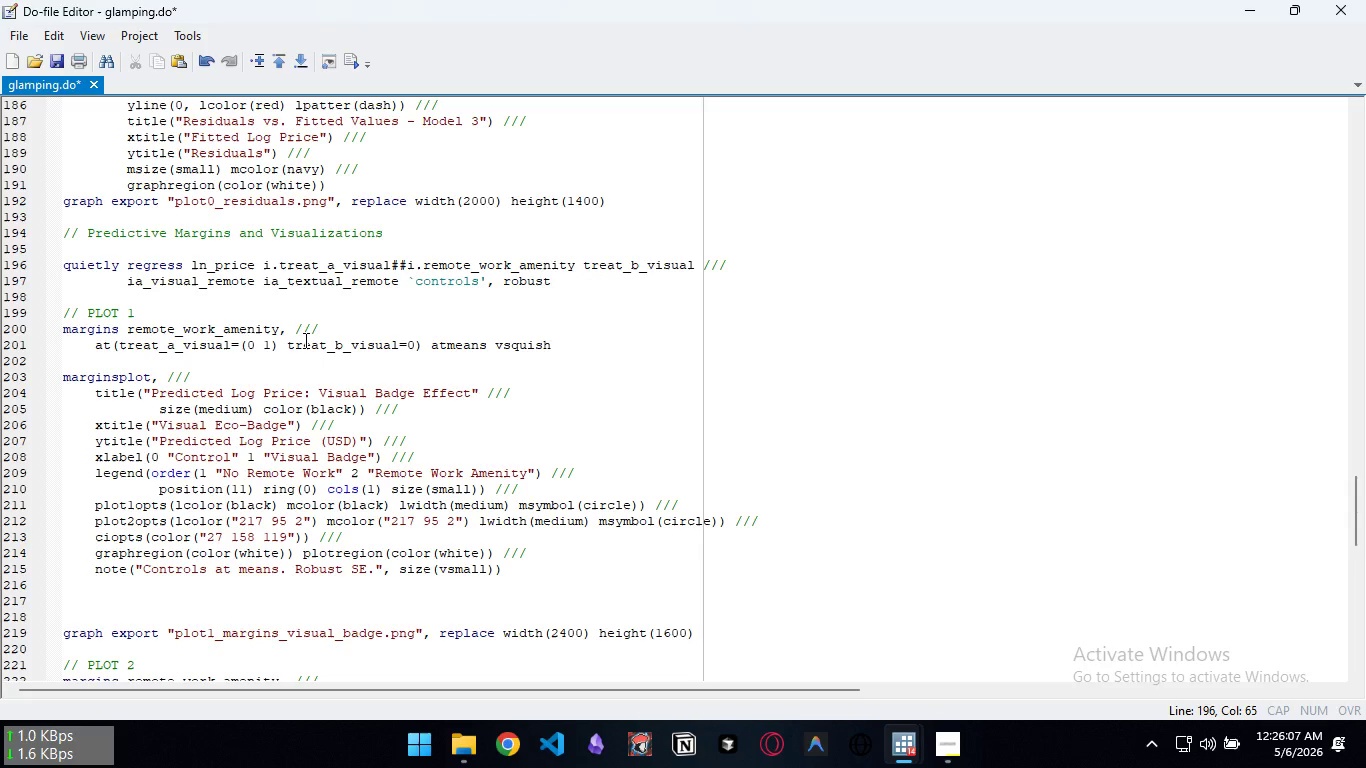 
wait(5.42)
 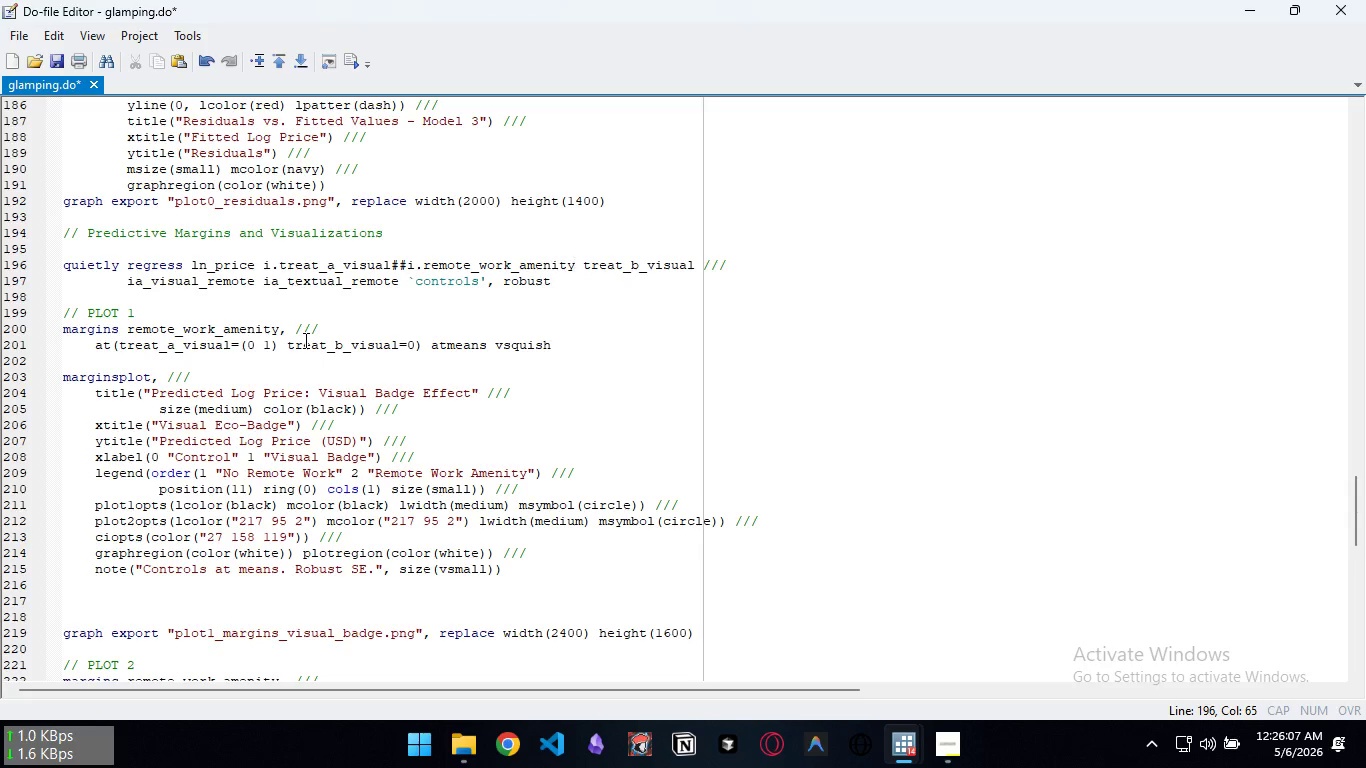 
hold_key(key=ArrowRight, duration=0.64)
 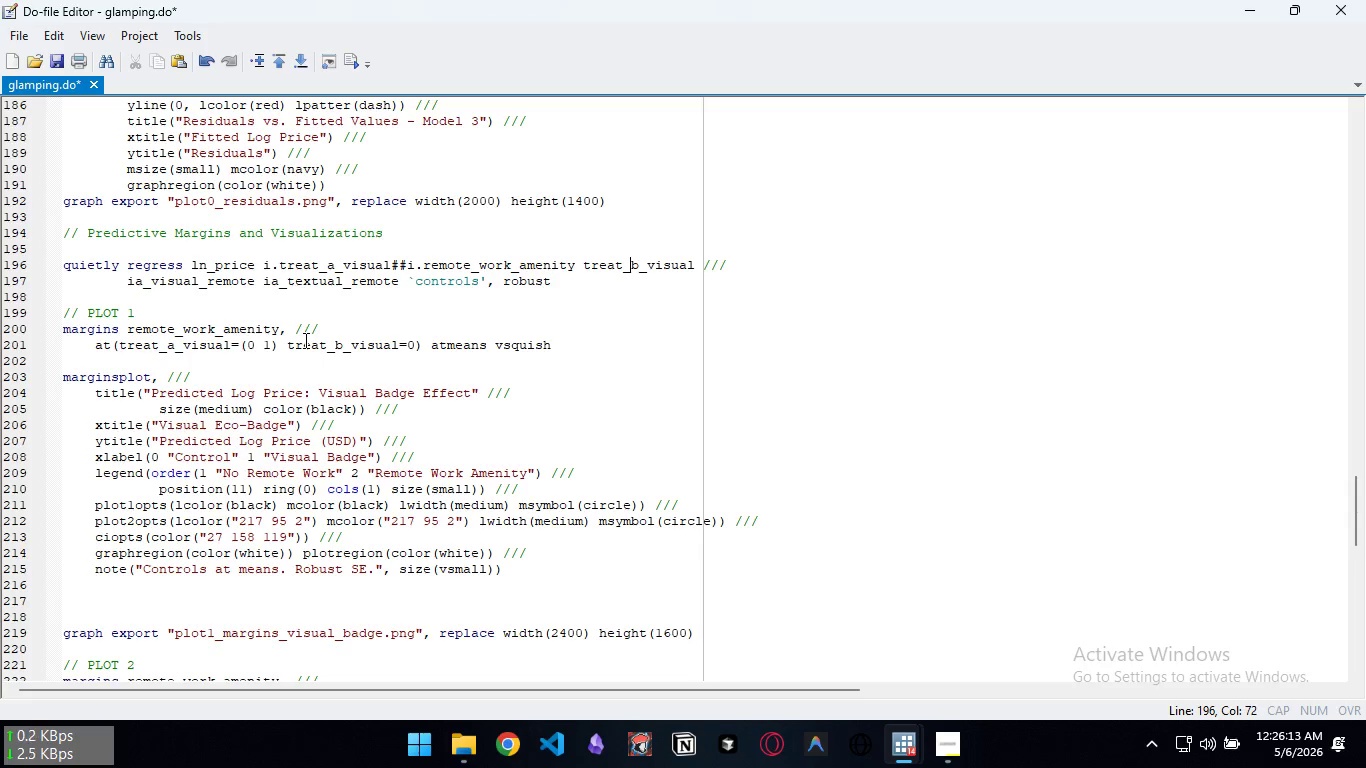 
key(ArrowRight)
 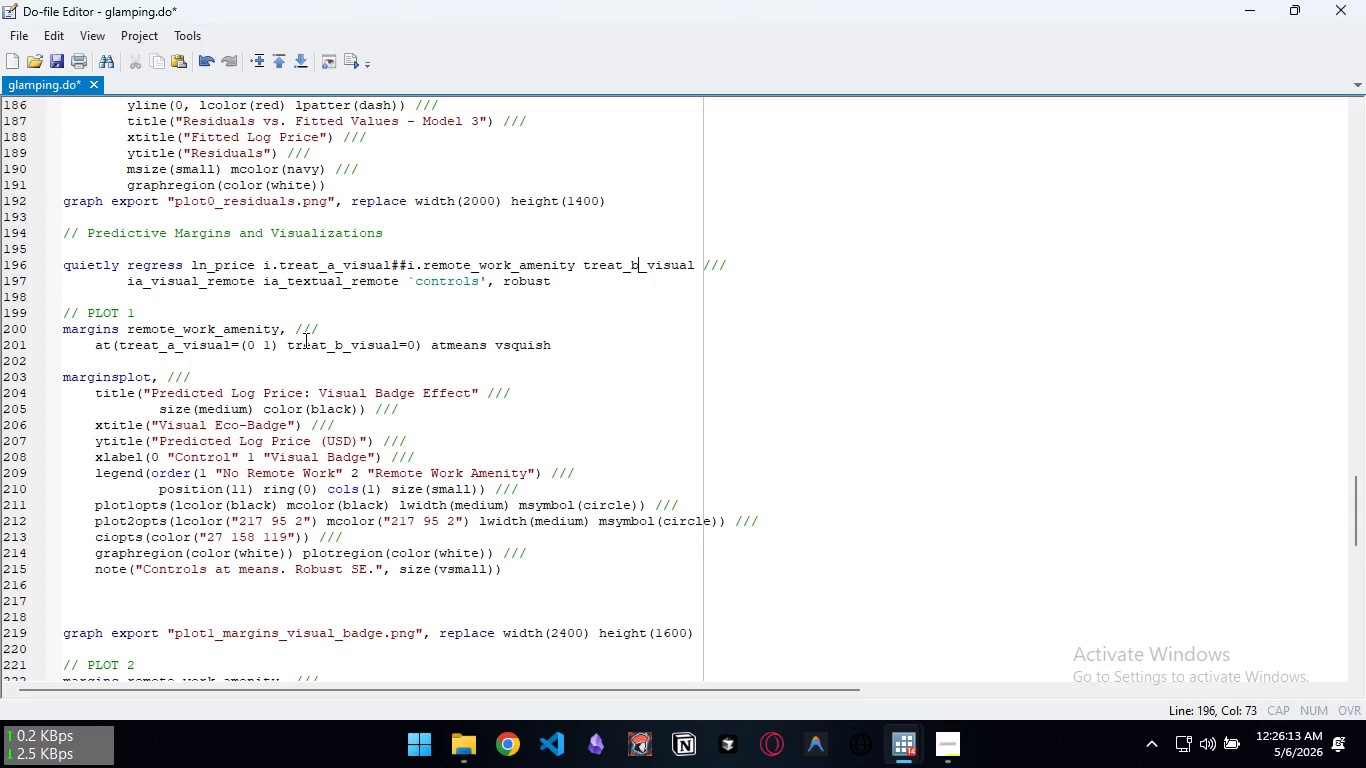 
key(ArrowRight)
 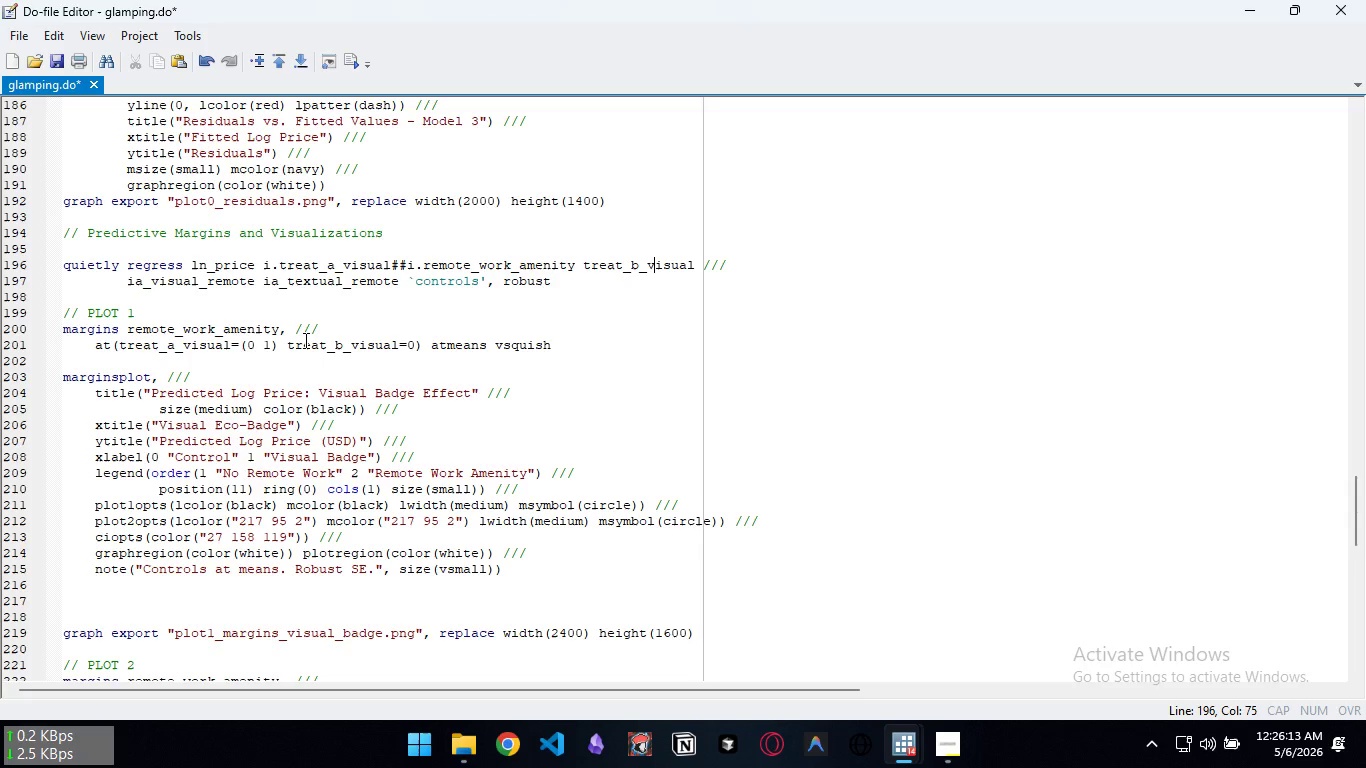 
key(ArrowRight)
 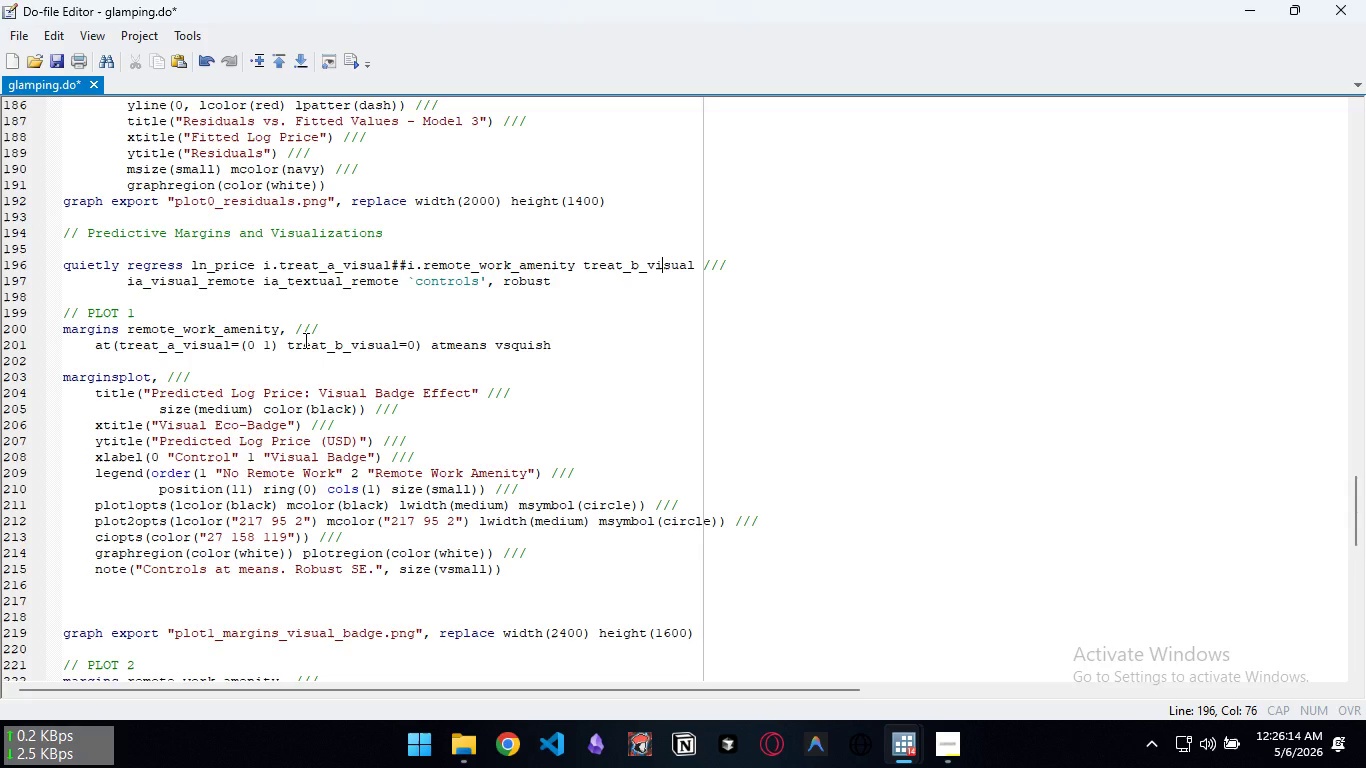 
key(ArrowRight)
 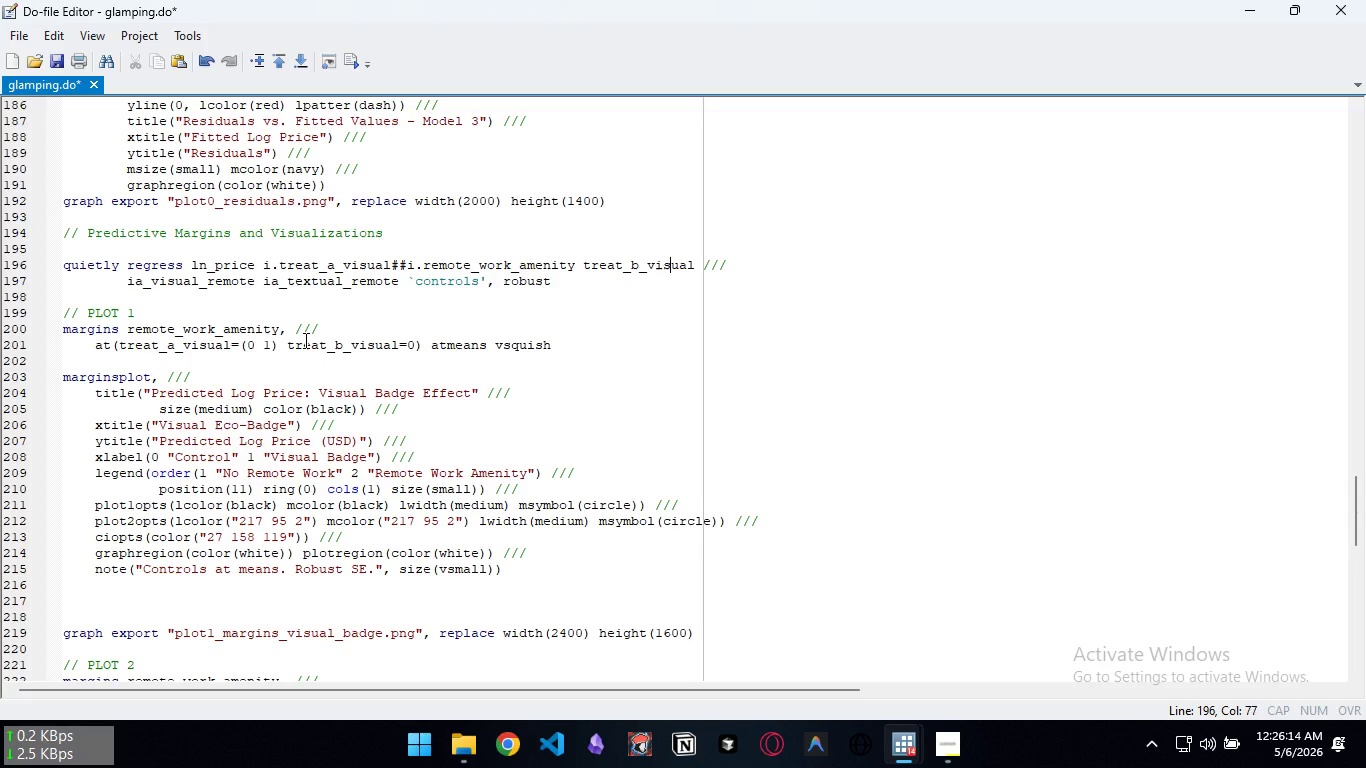 
key(ArrowRight)
 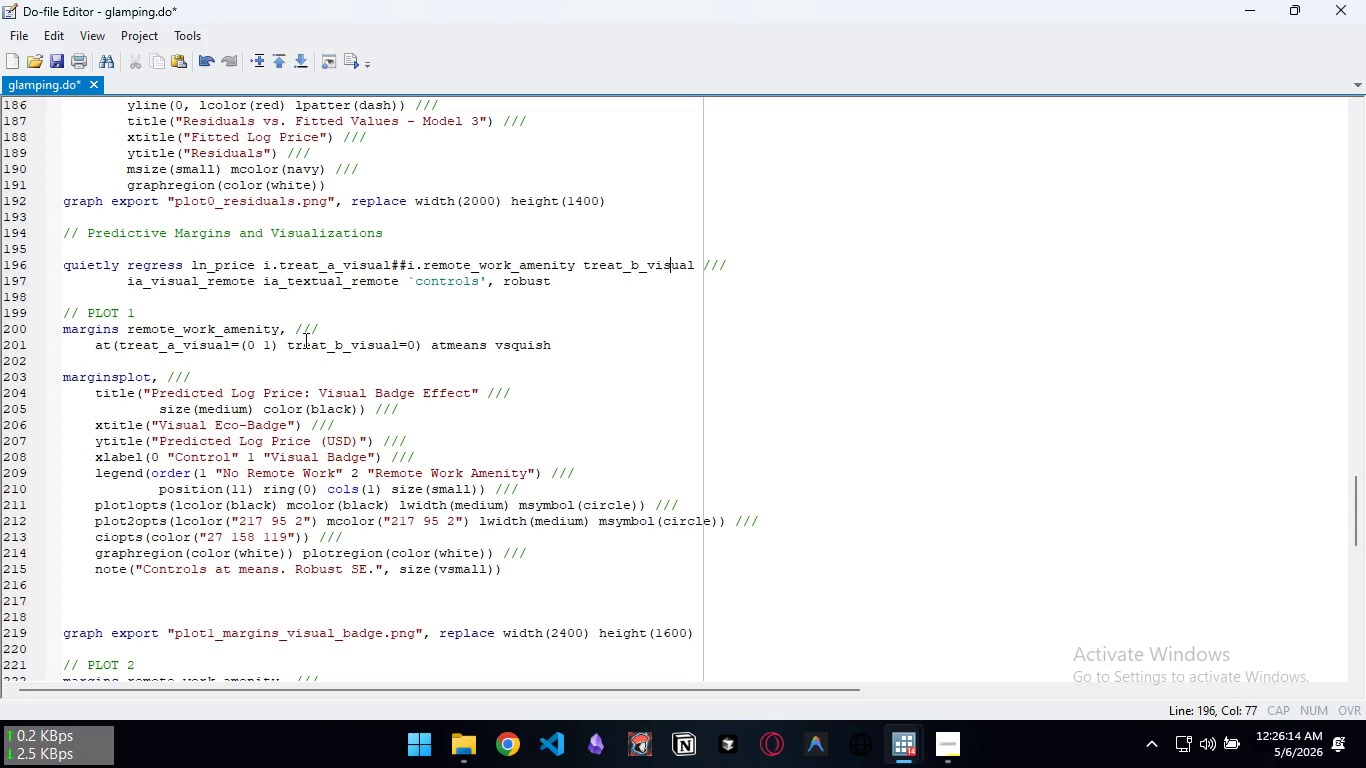 
key(ArrowRight)
 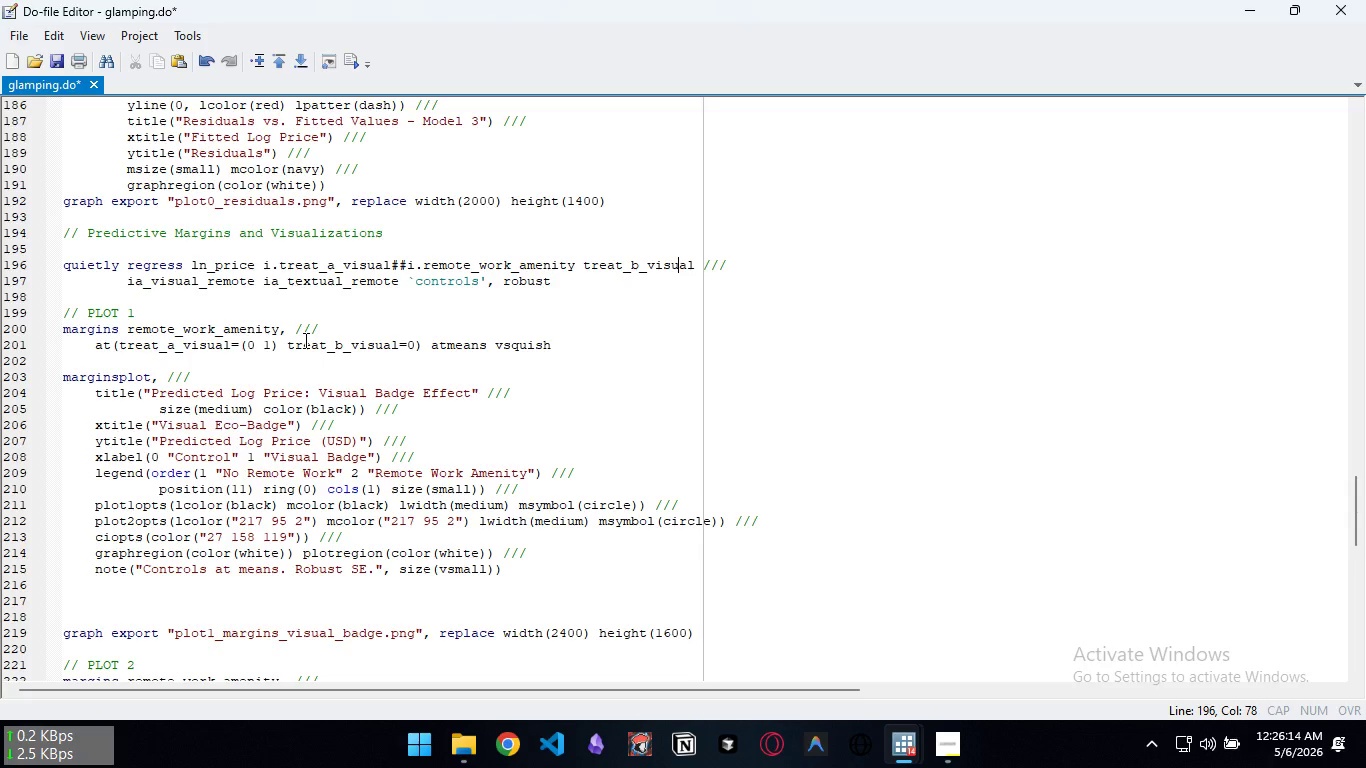 
key(ArrowRight)
 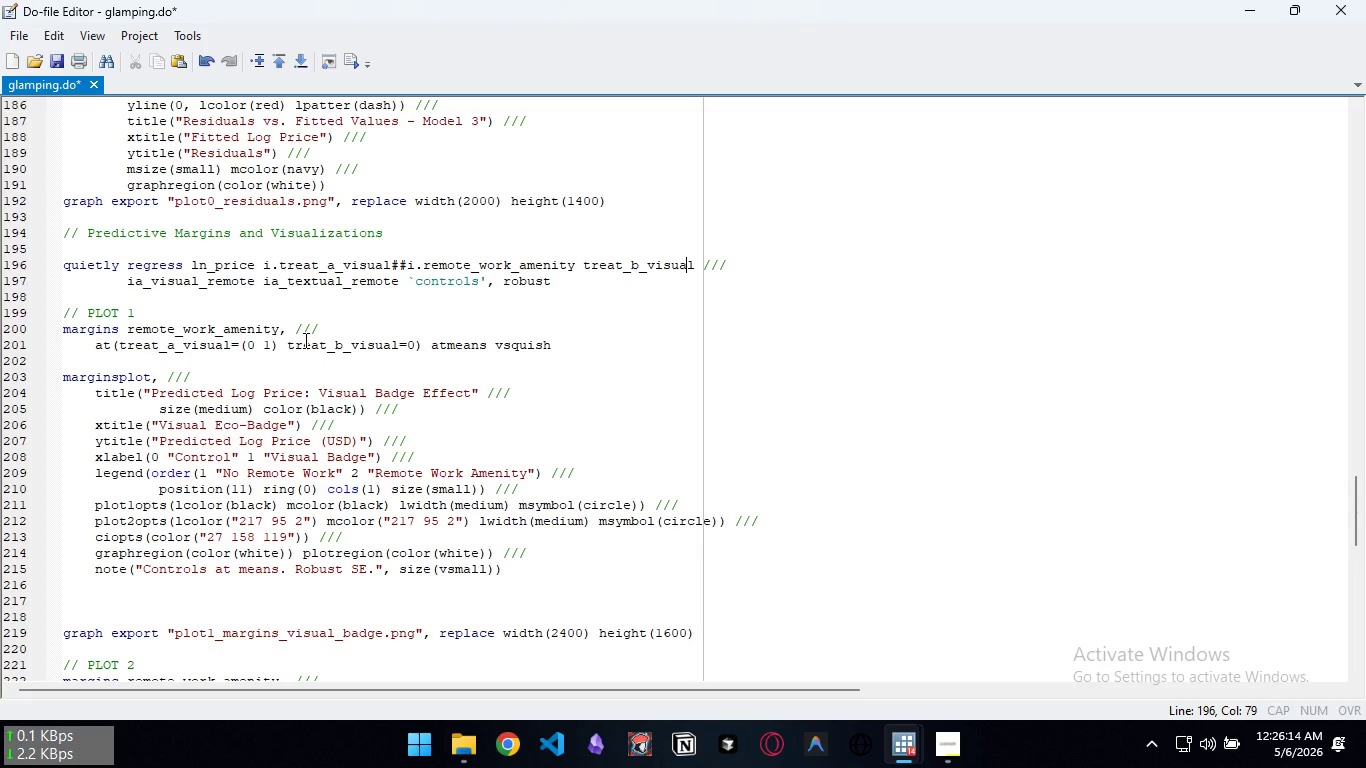 
key(ArrowRight)
 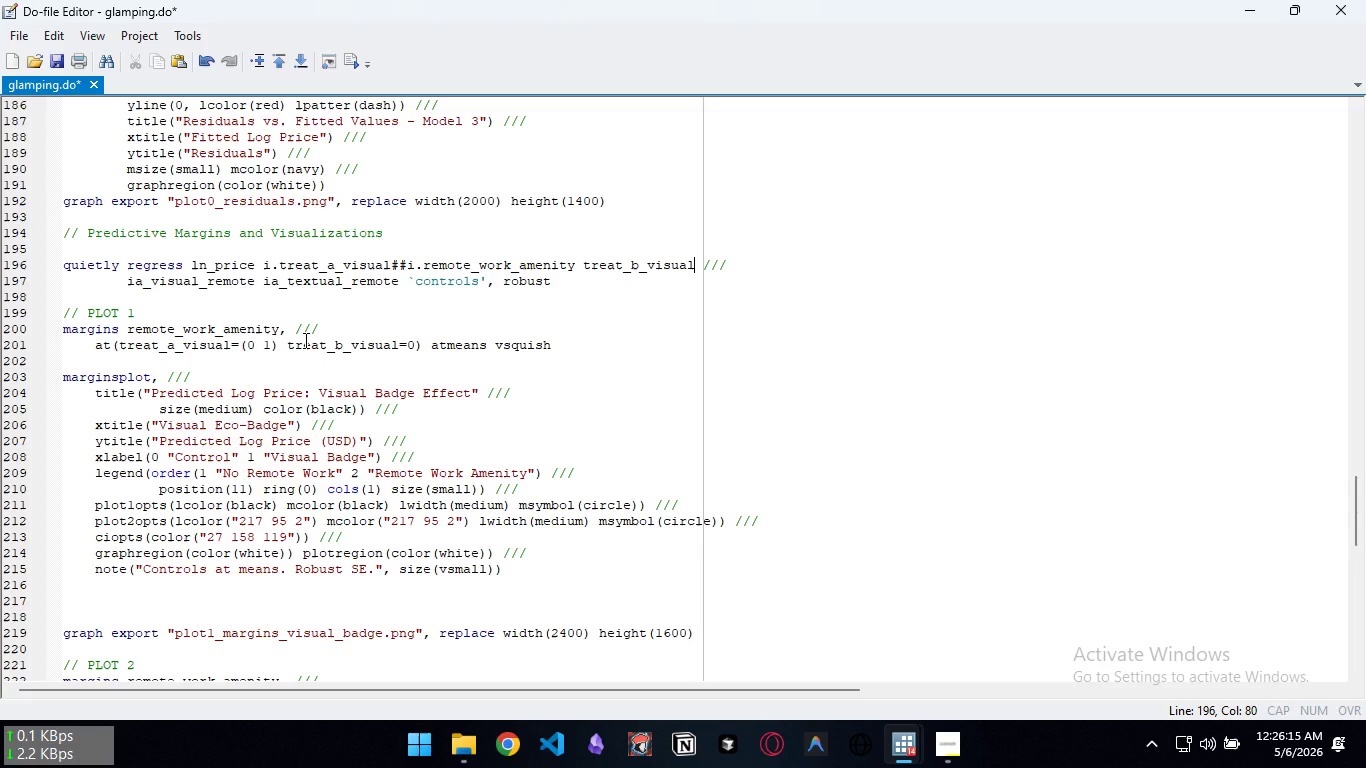 
key(ArrowRight)
 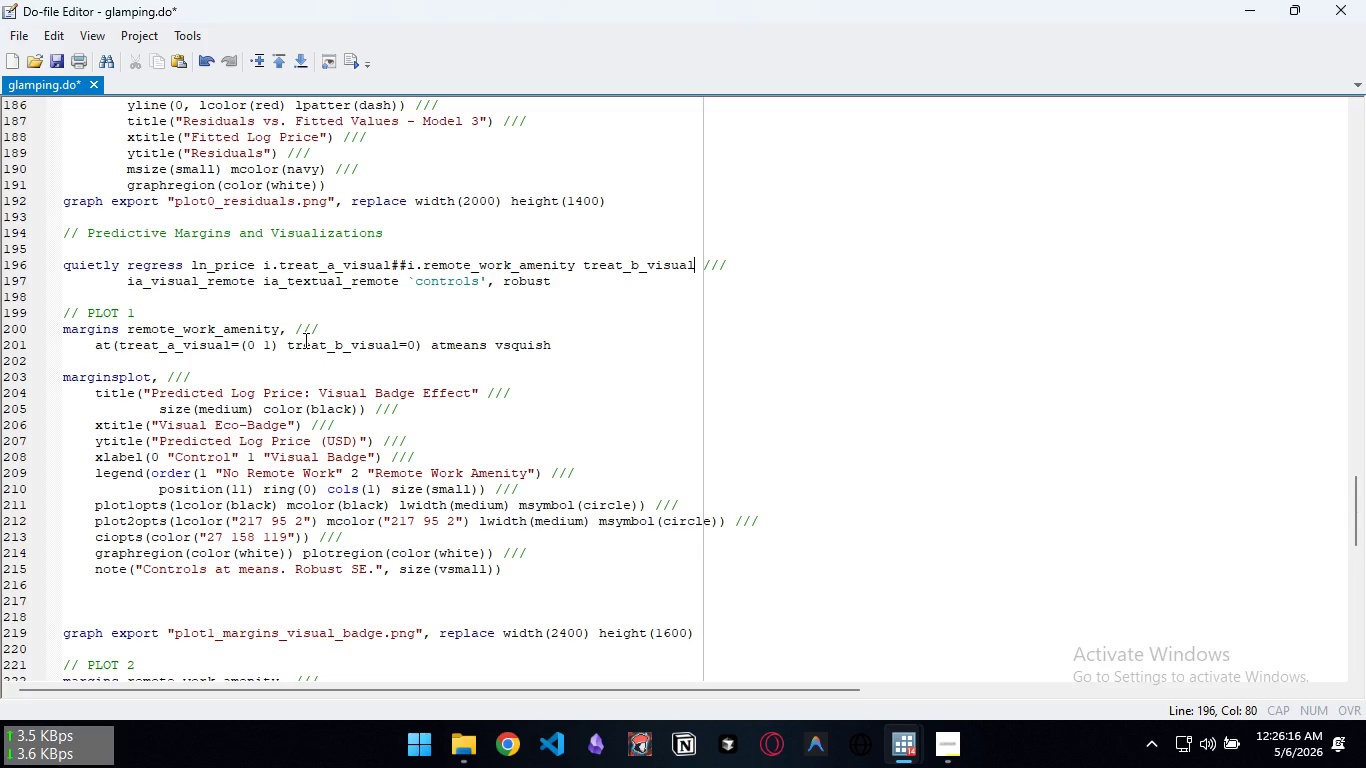 
hold_key(key=ArrowLeft, duration=0.78)
 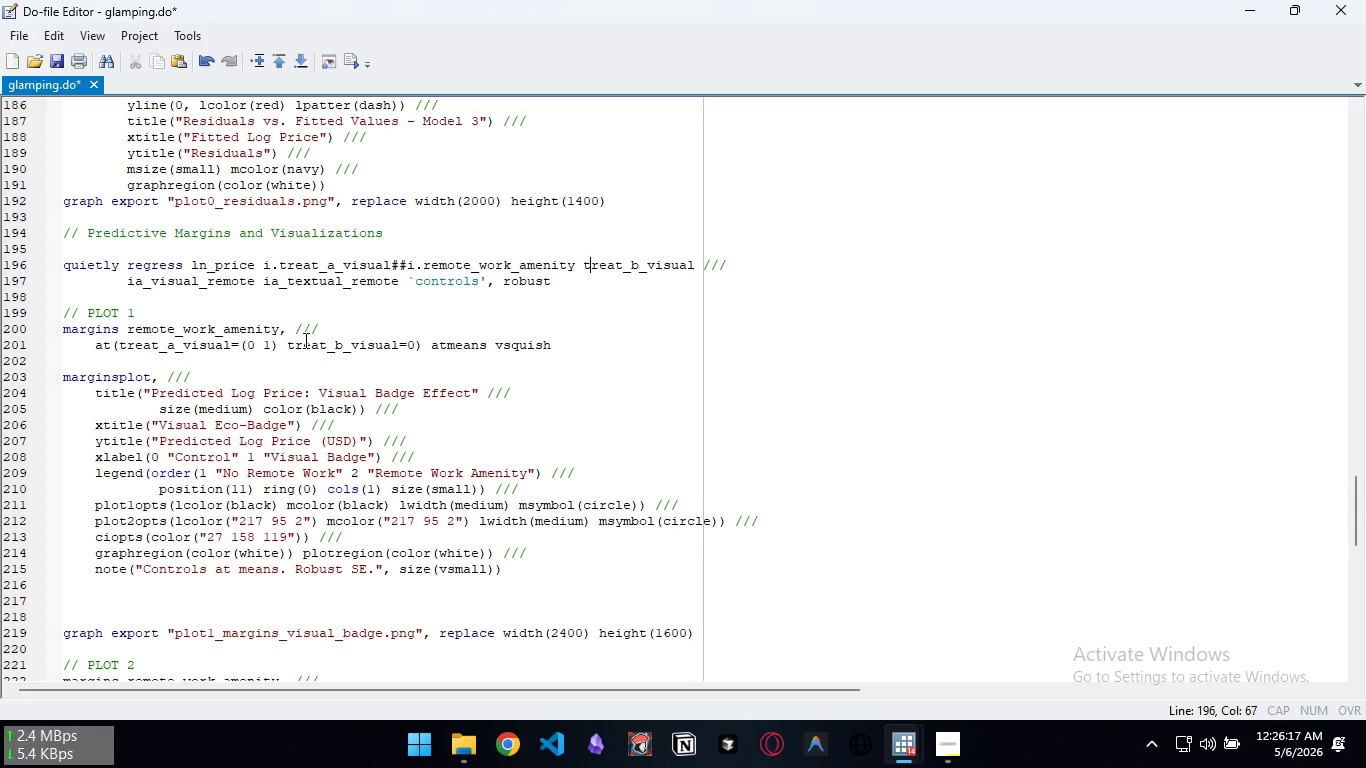 
key(ArrowLeft)
 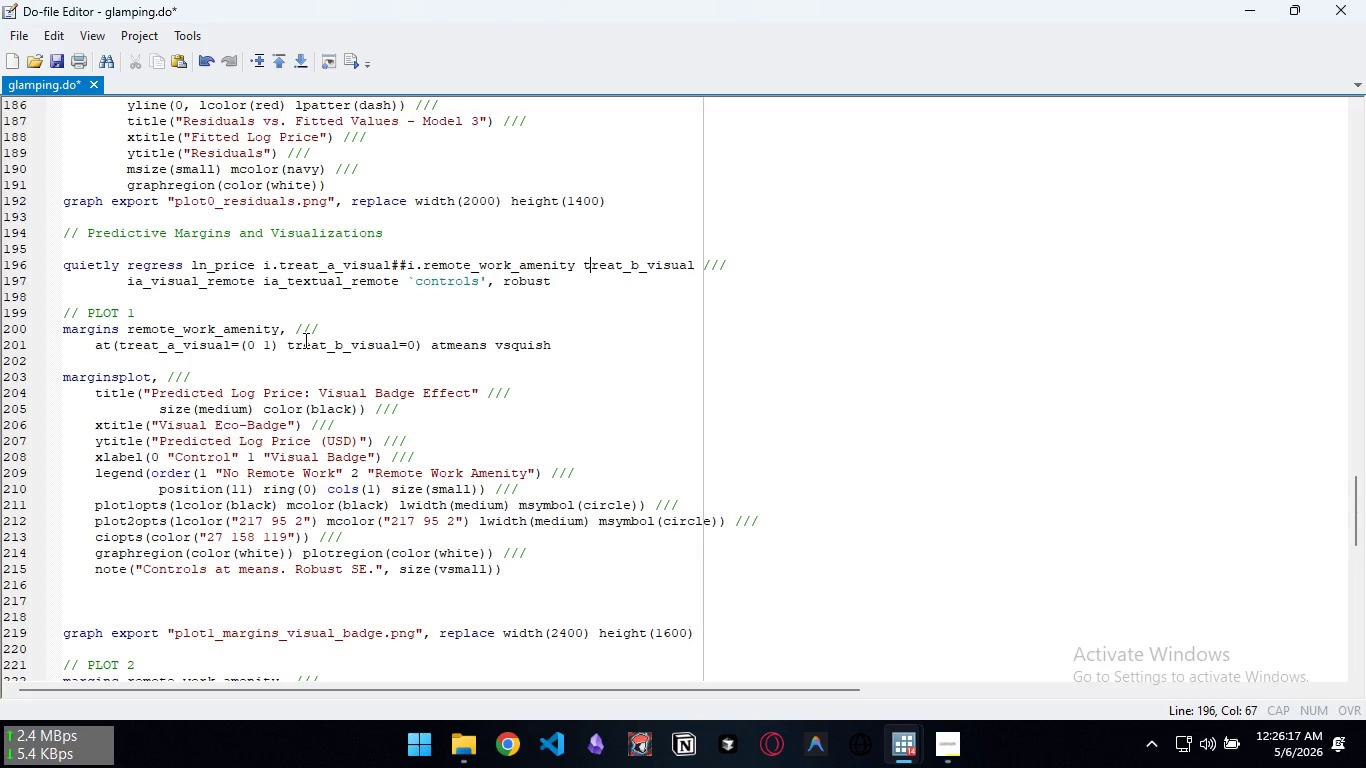 
key(ArrowLeft)
 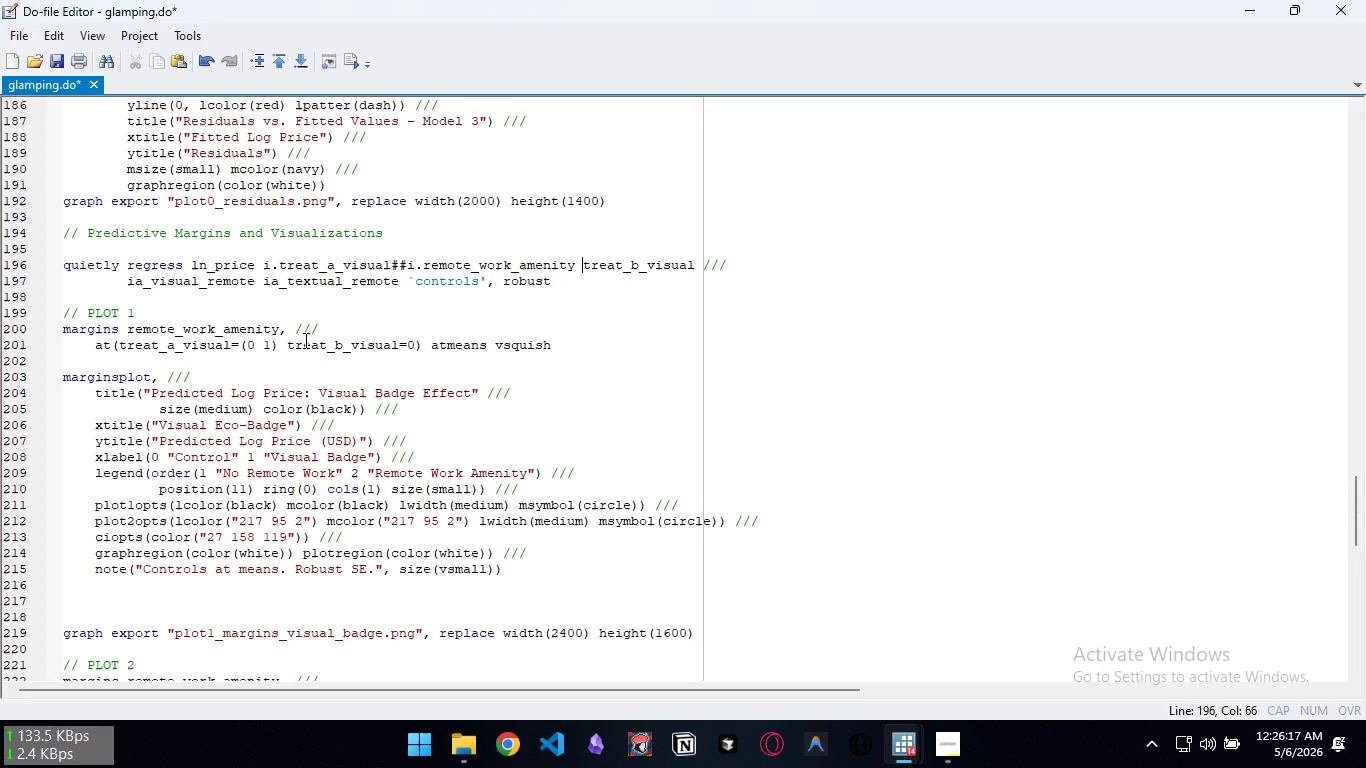 
key(ArrowLeft)
 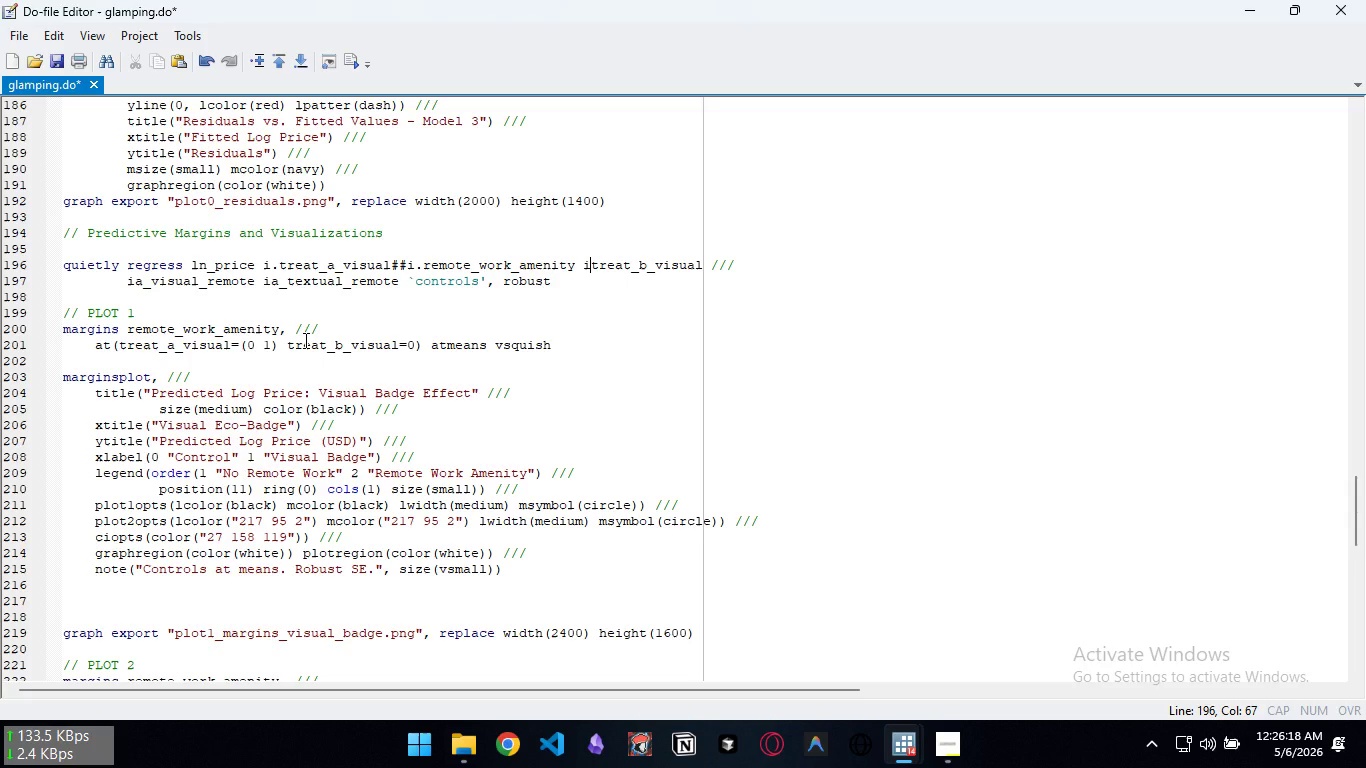 
key(I)
 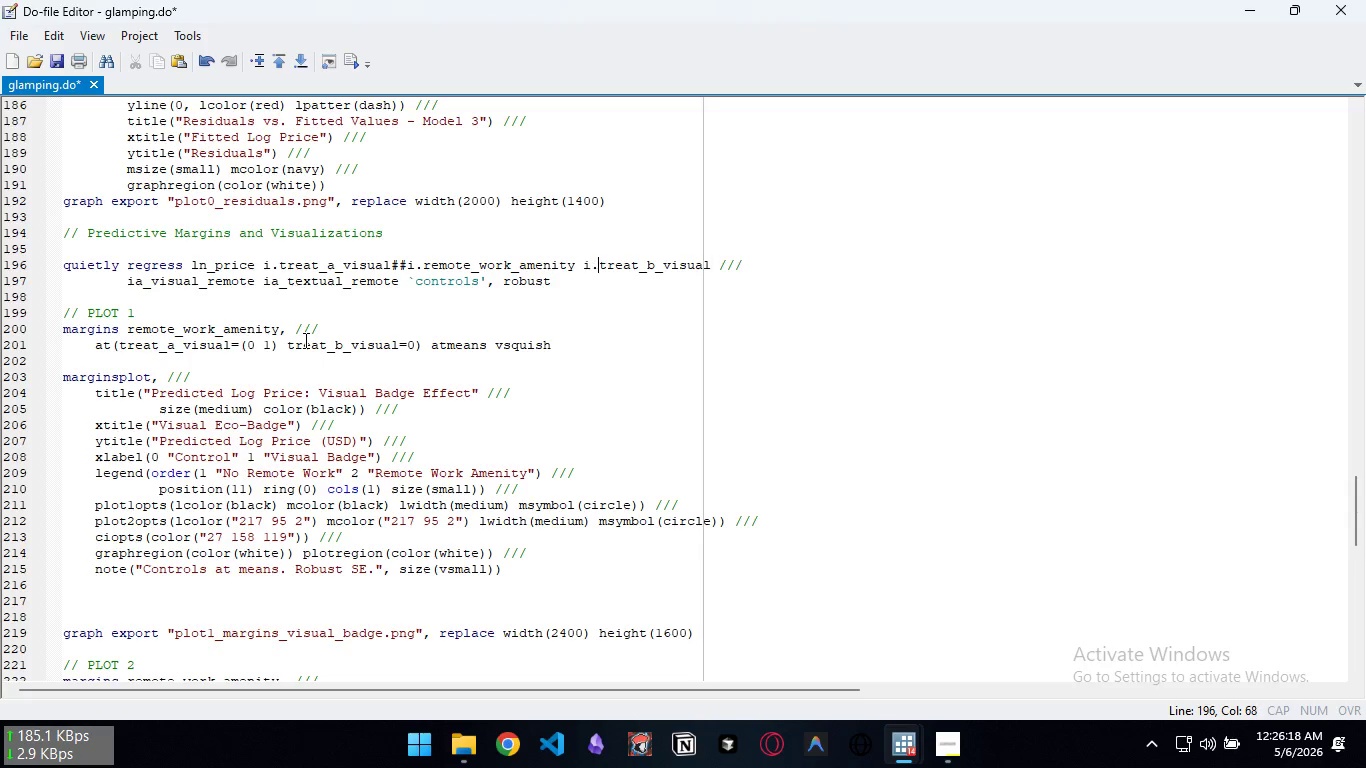 
key(Period)
 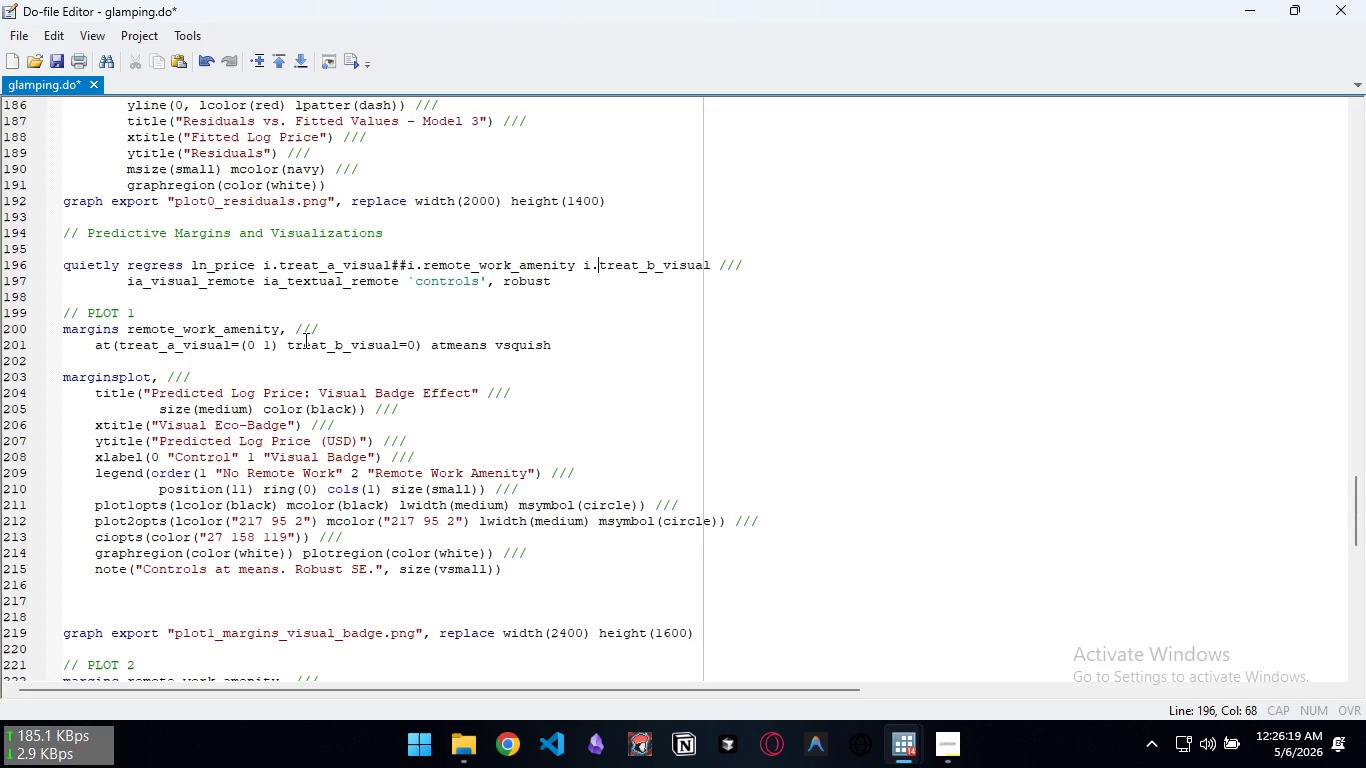 
key(Control+ArrowRight)
 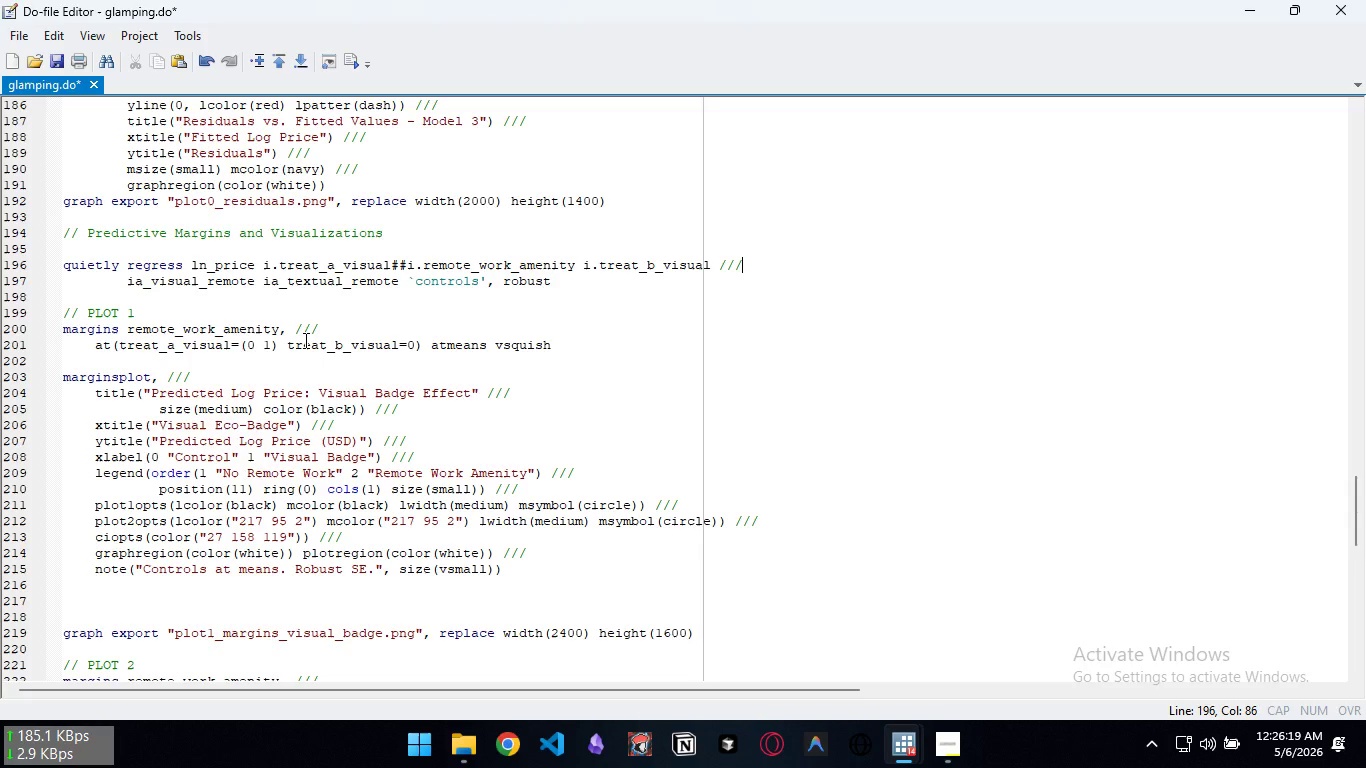 
key(Control+ArrowRight)
 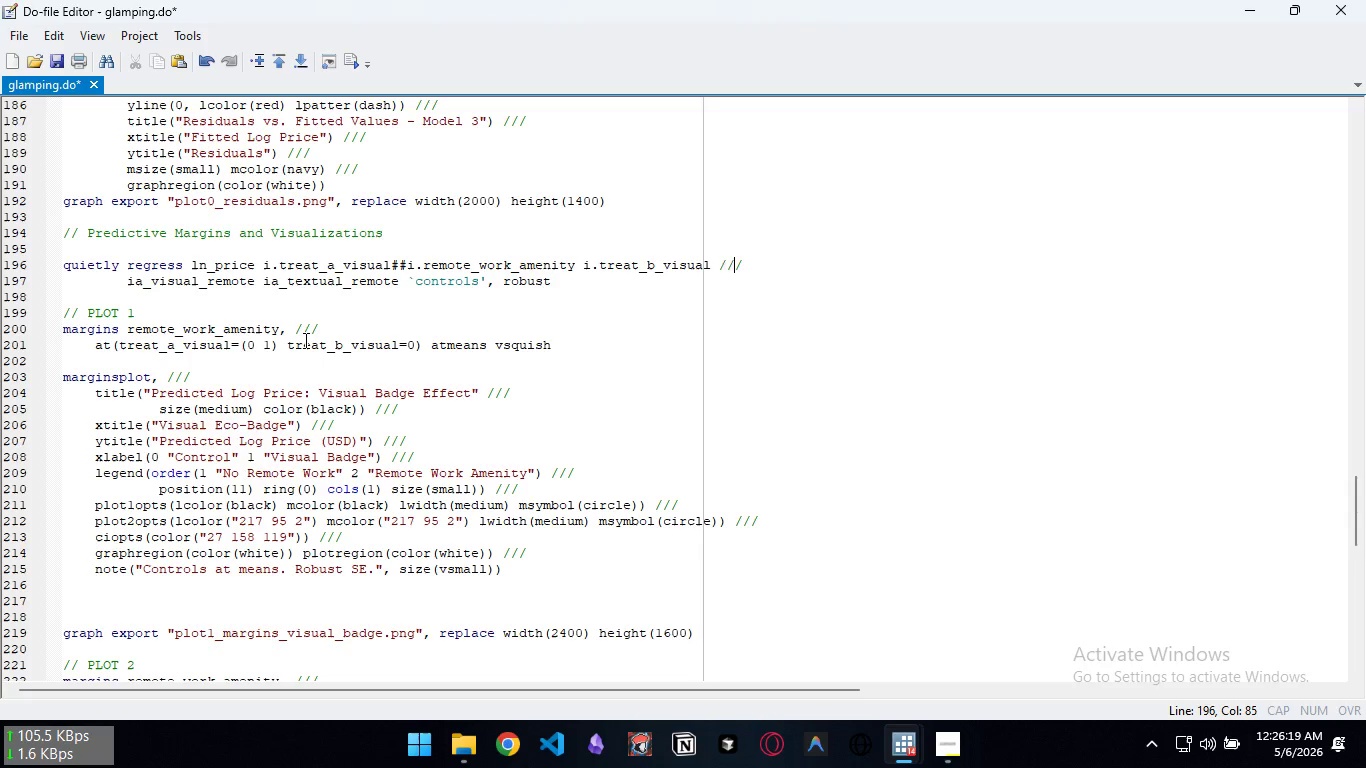 
key(ArrowLeft)
 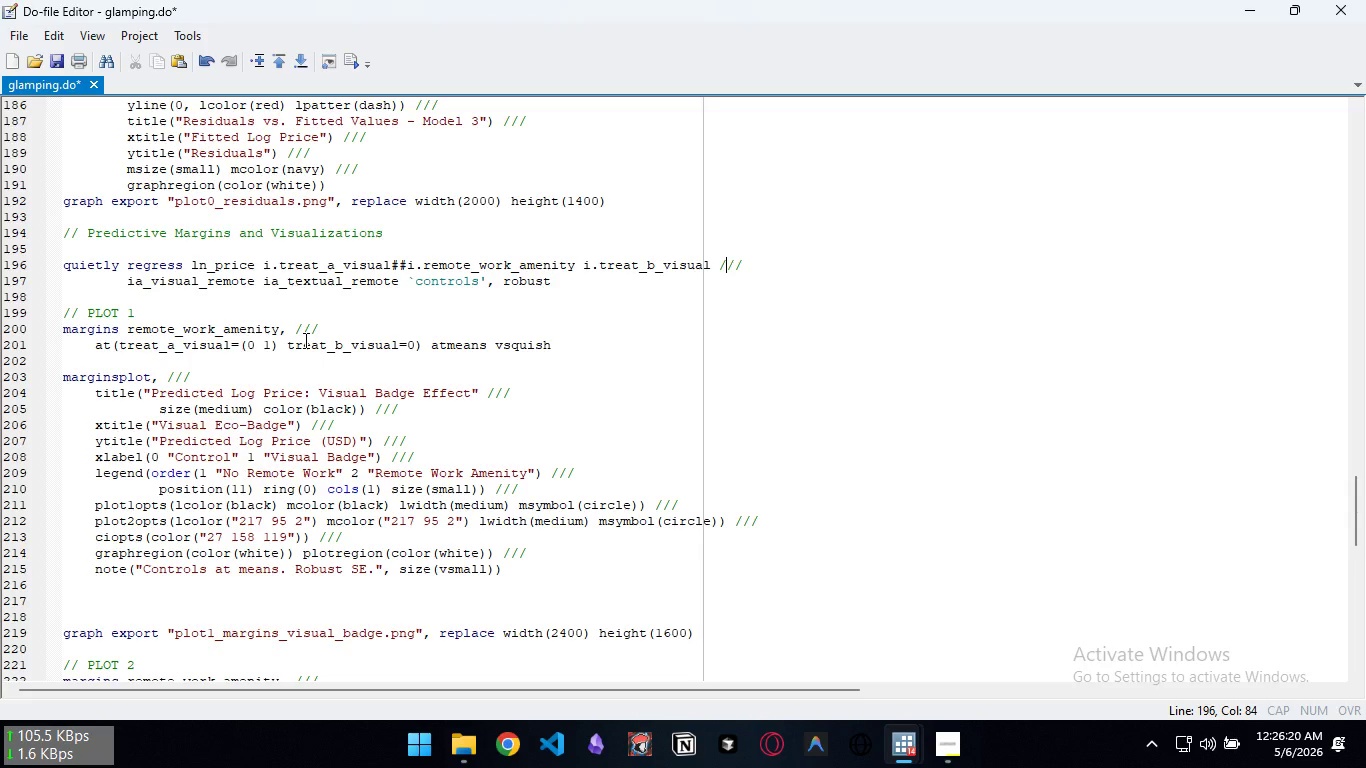 
key(ArrowLeft)
 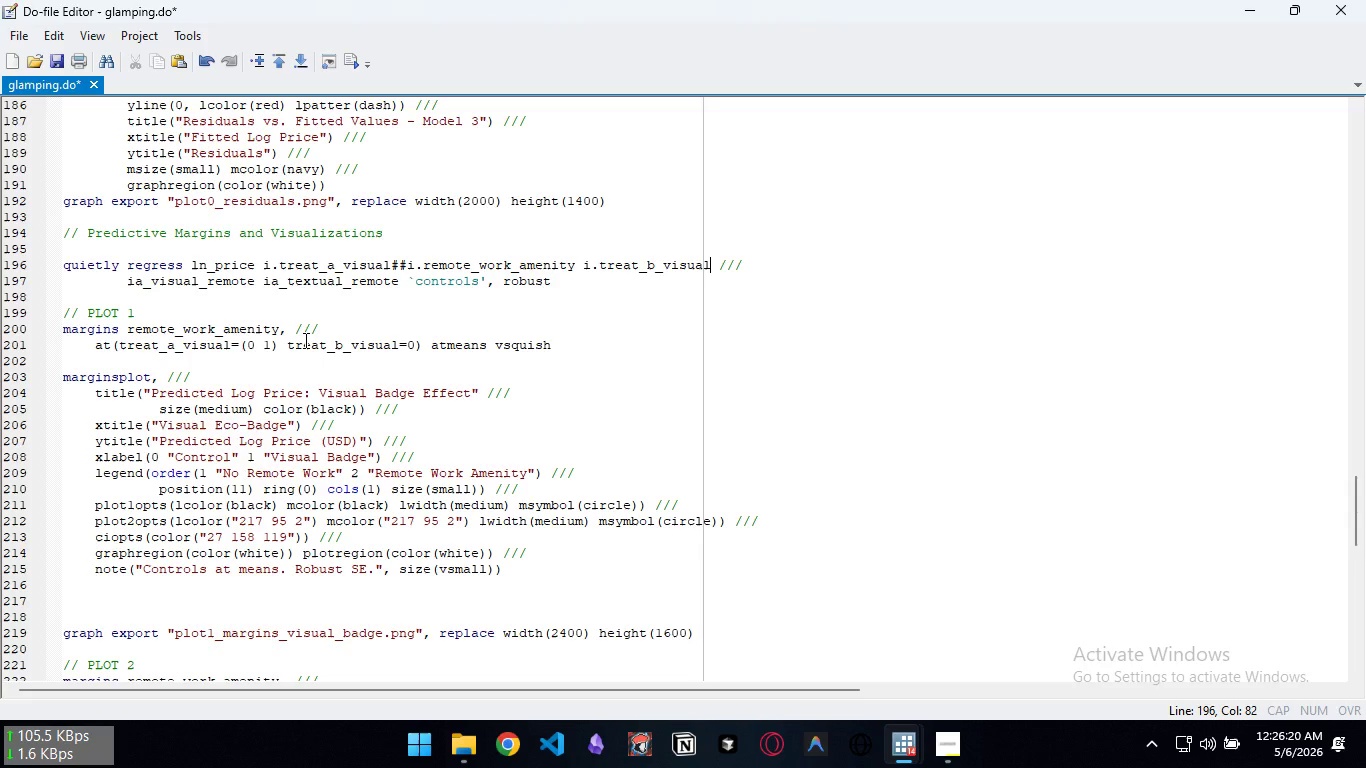 
key(ArrowLeft)
 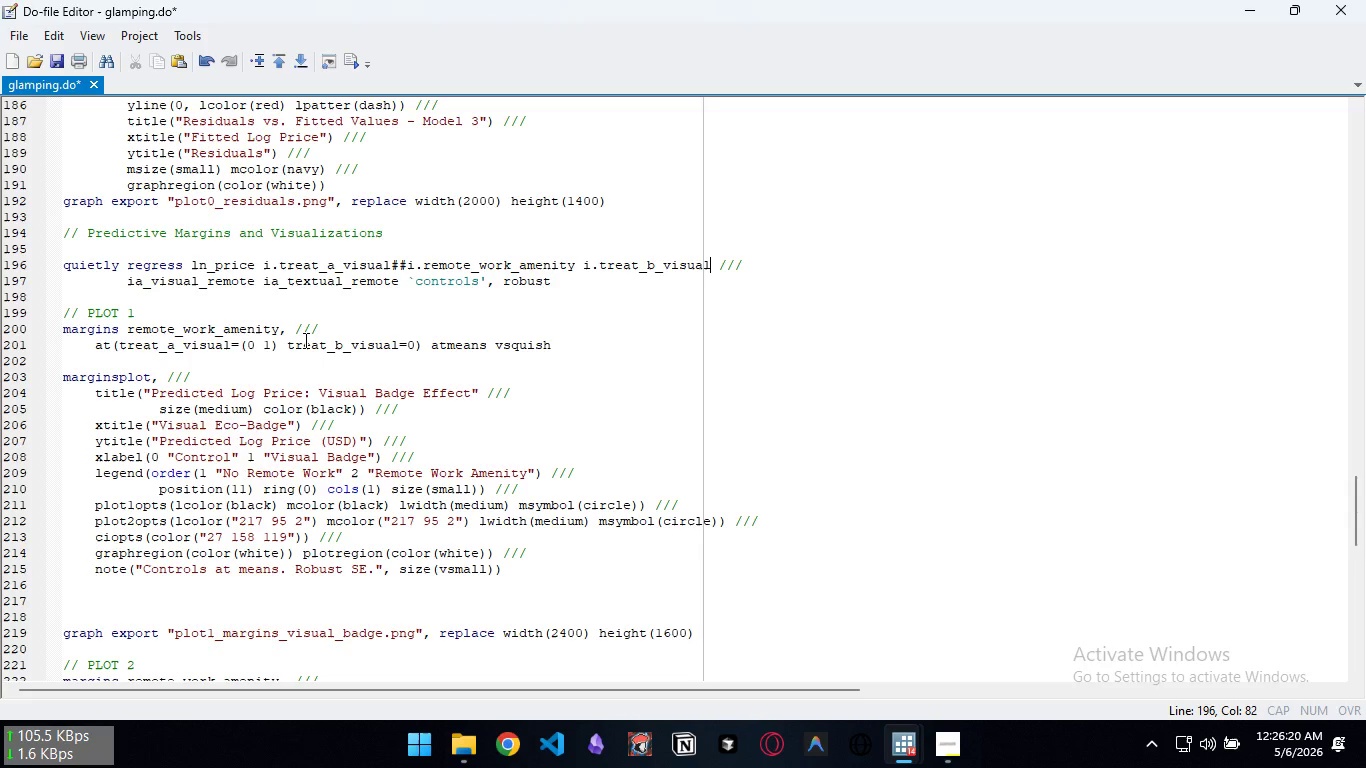 
key(ArrowLeft)
 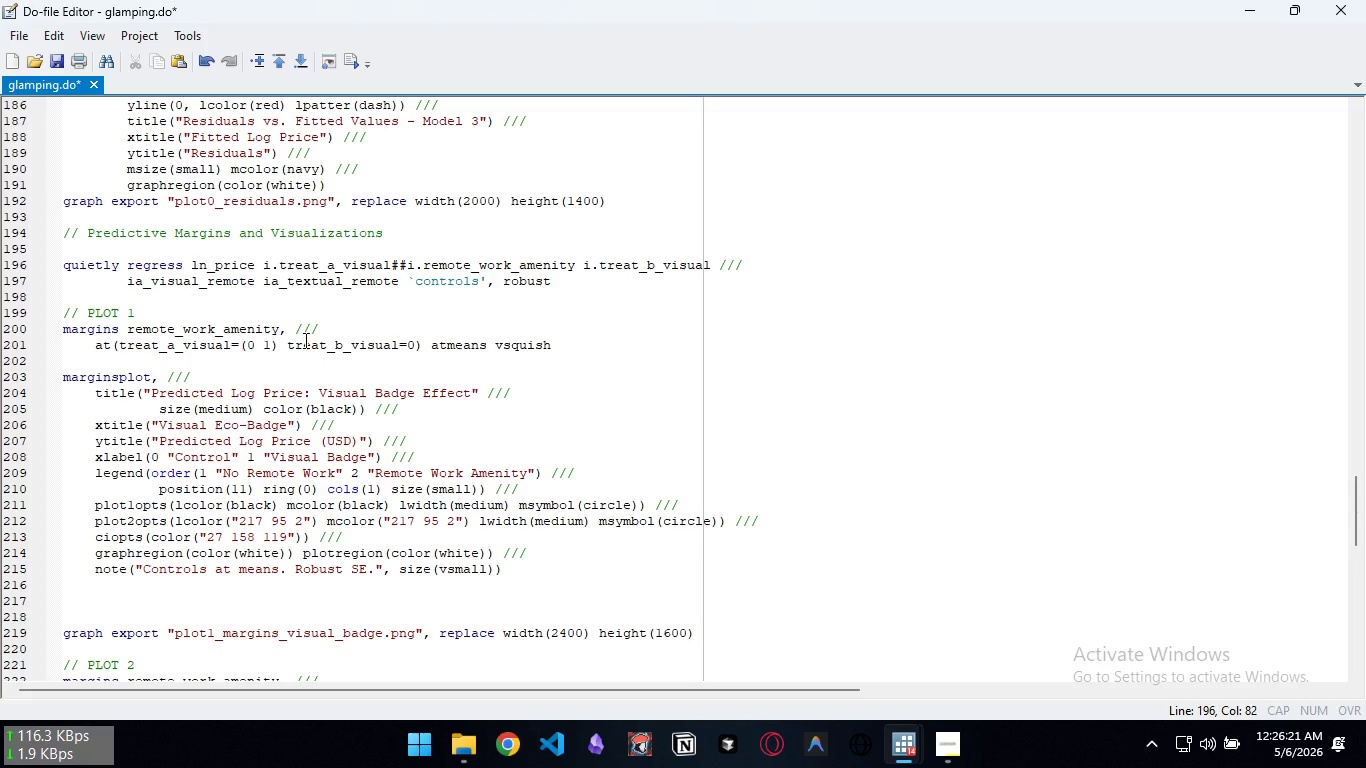 
type(##i.remote_work_amenity)
 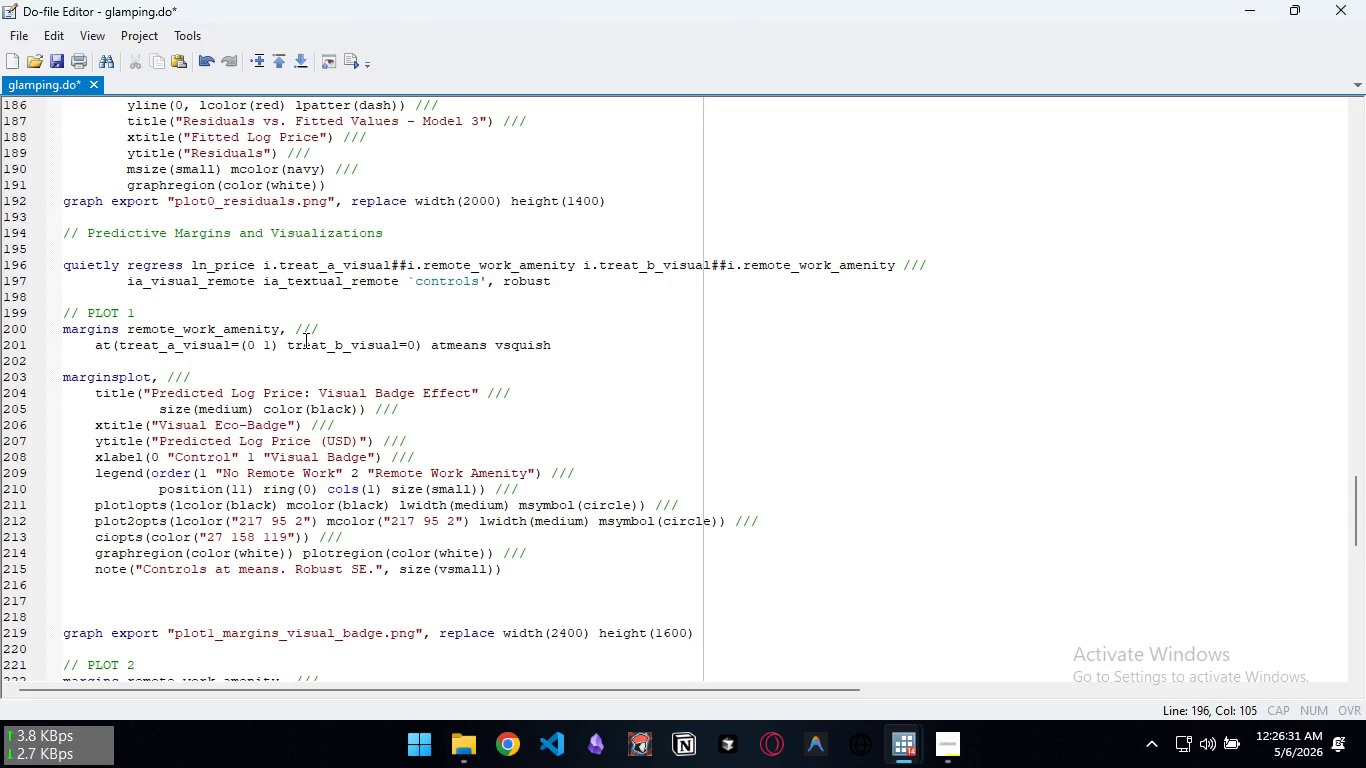 
hold_key(key=ControlLeft, duration=1.52)
 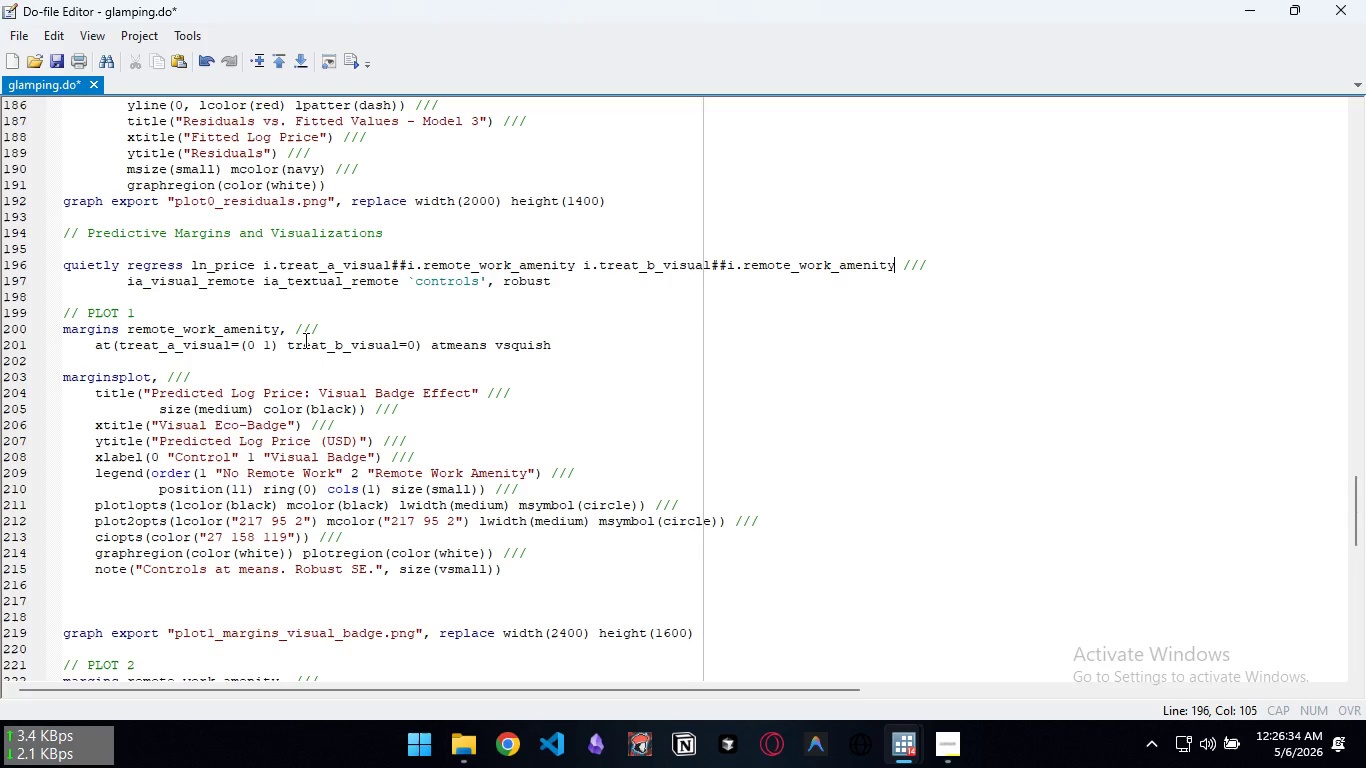 
key(Control+ControlLeft)
 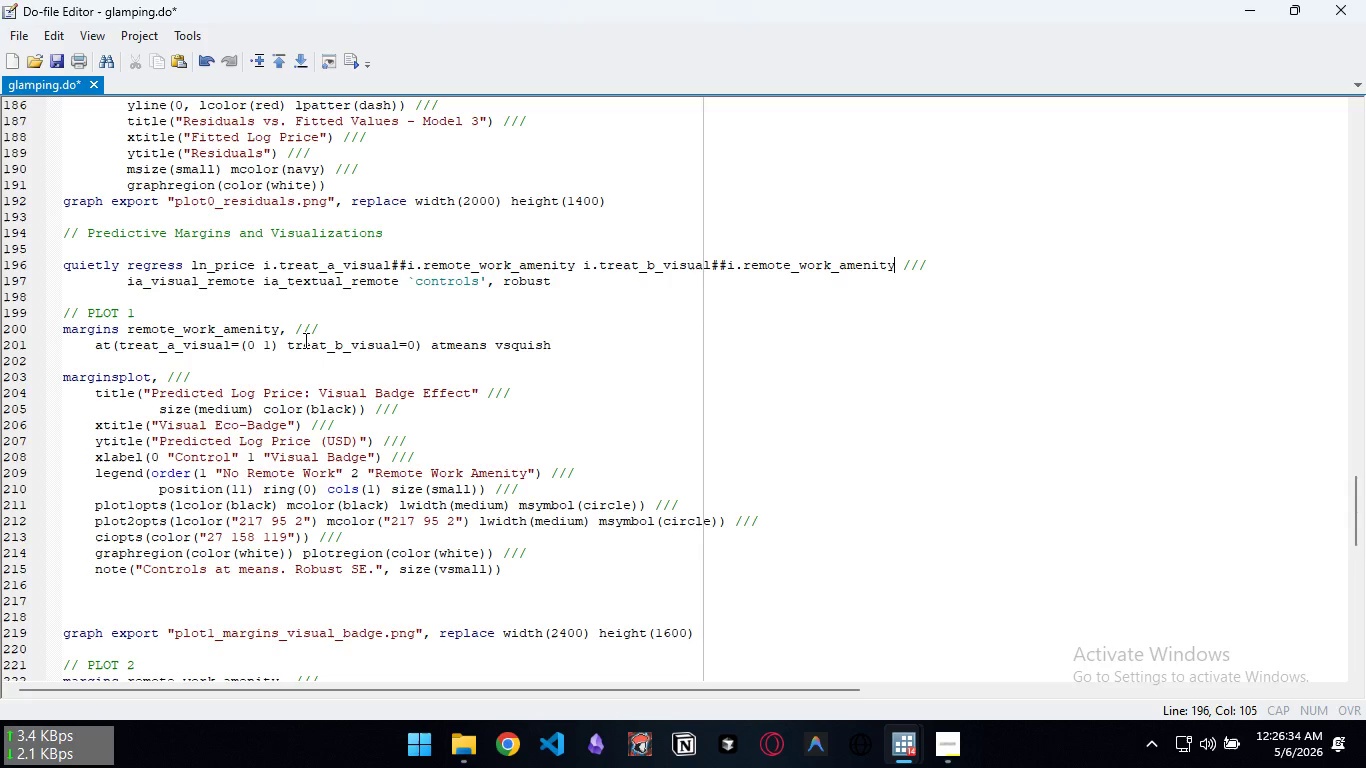 
key(Control+ControlLeft)
 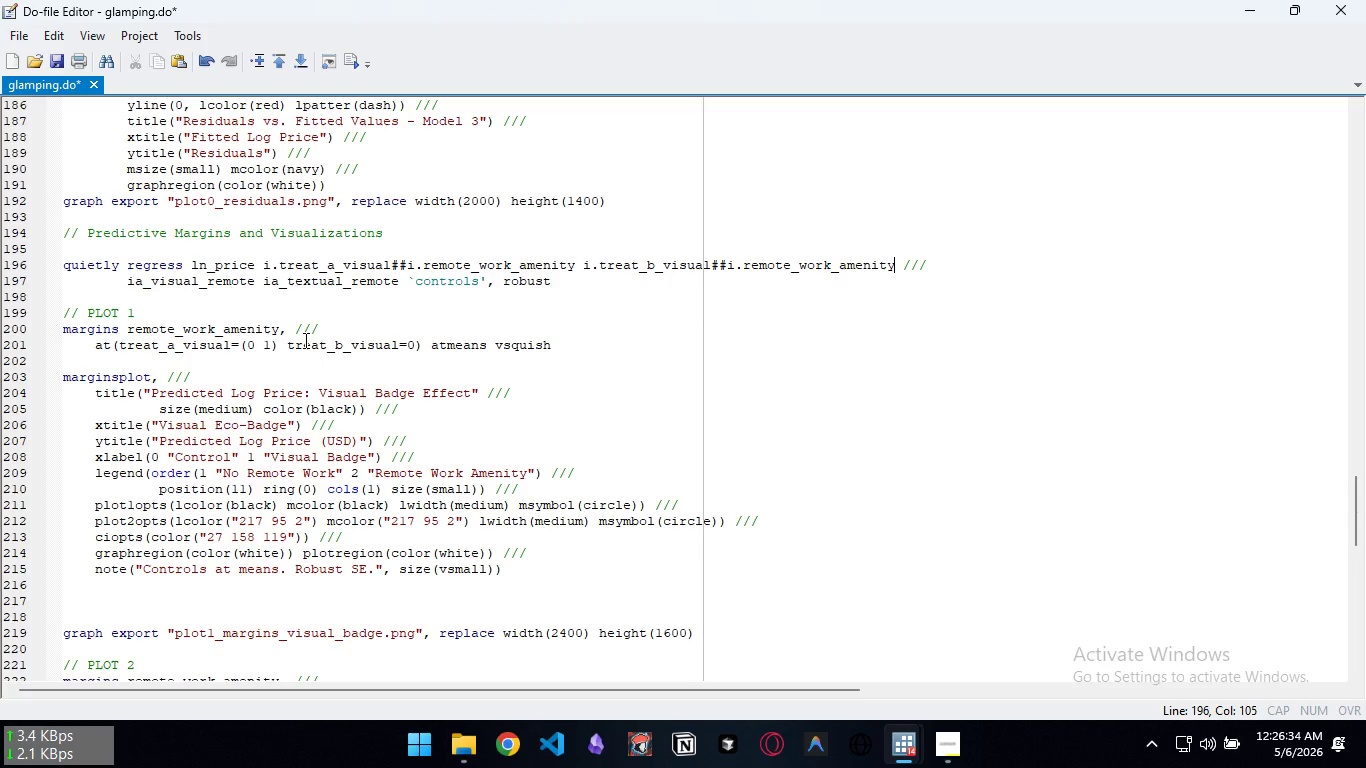 
key(Control+ControlLeft)
 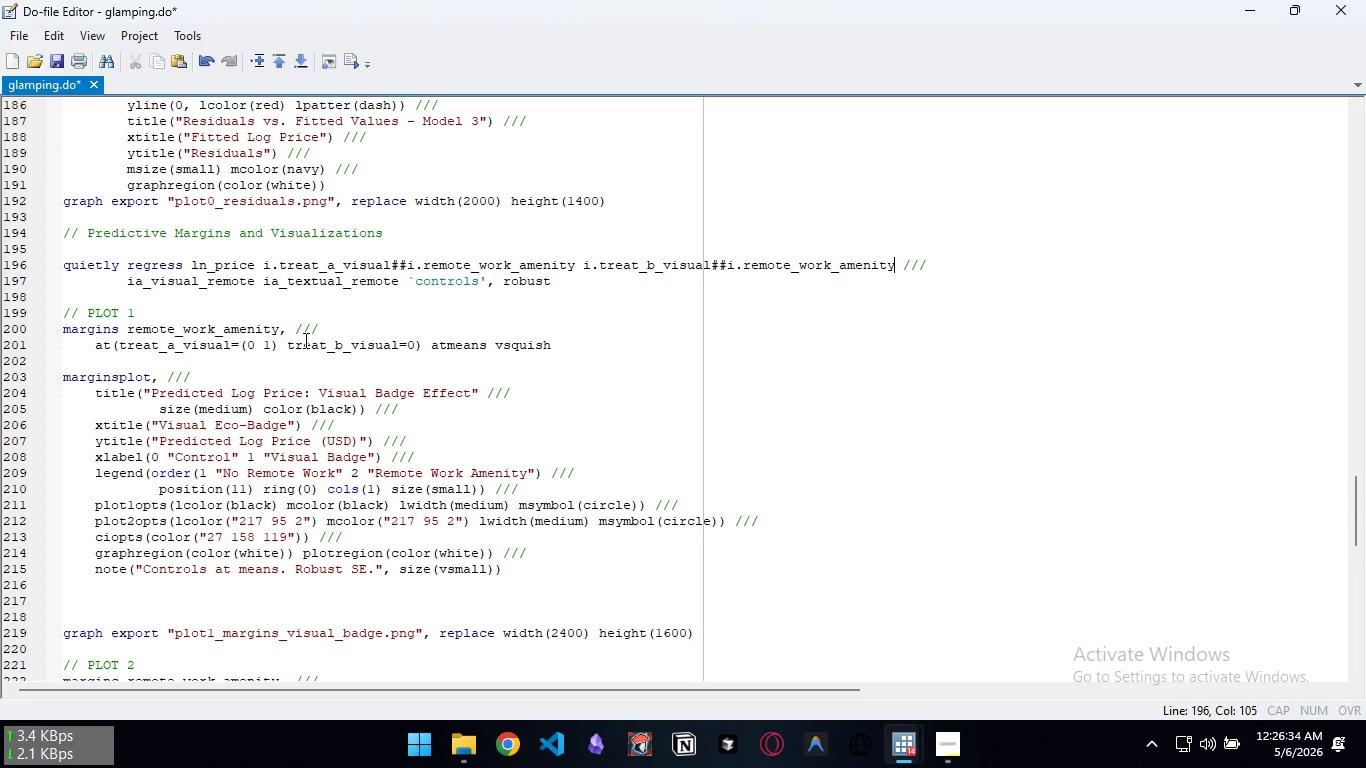 
key(Control+ControlLeft)
 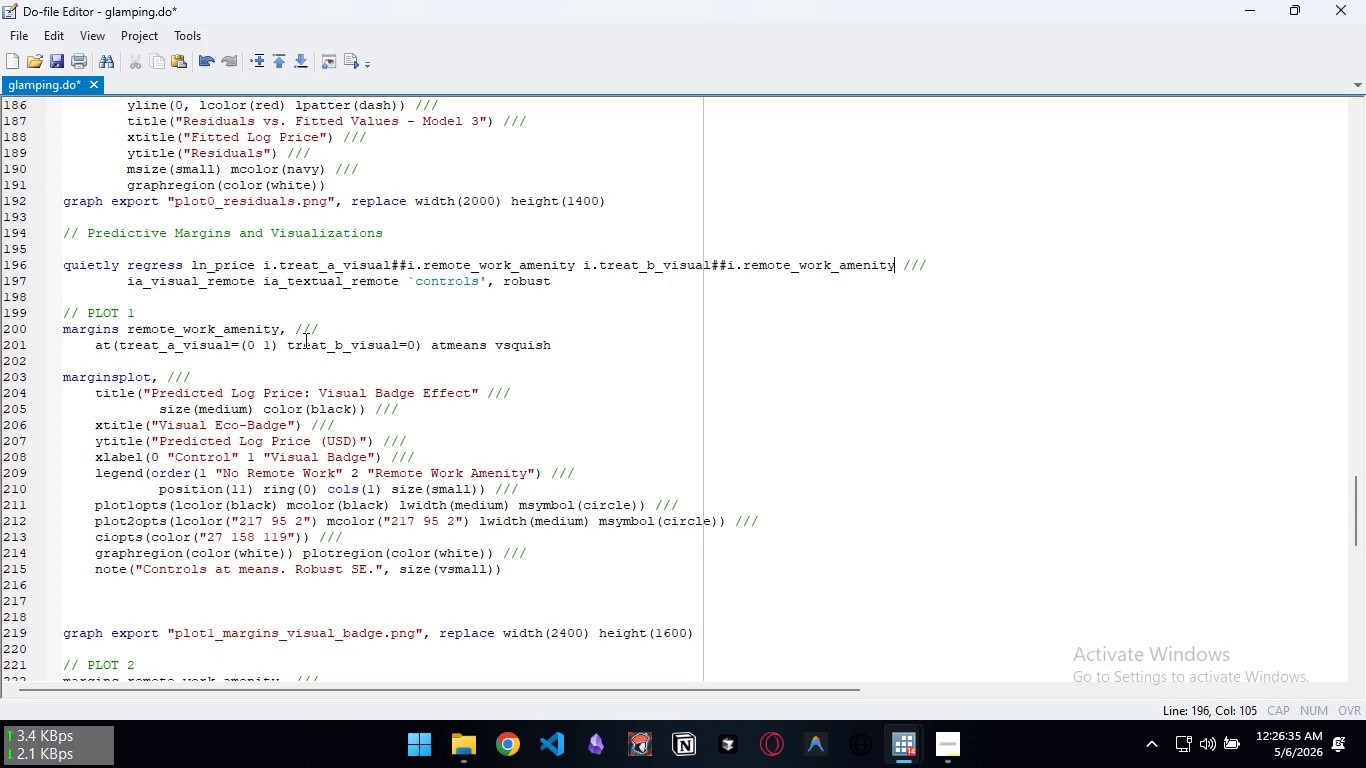 
key(Control+ControlLeft)
 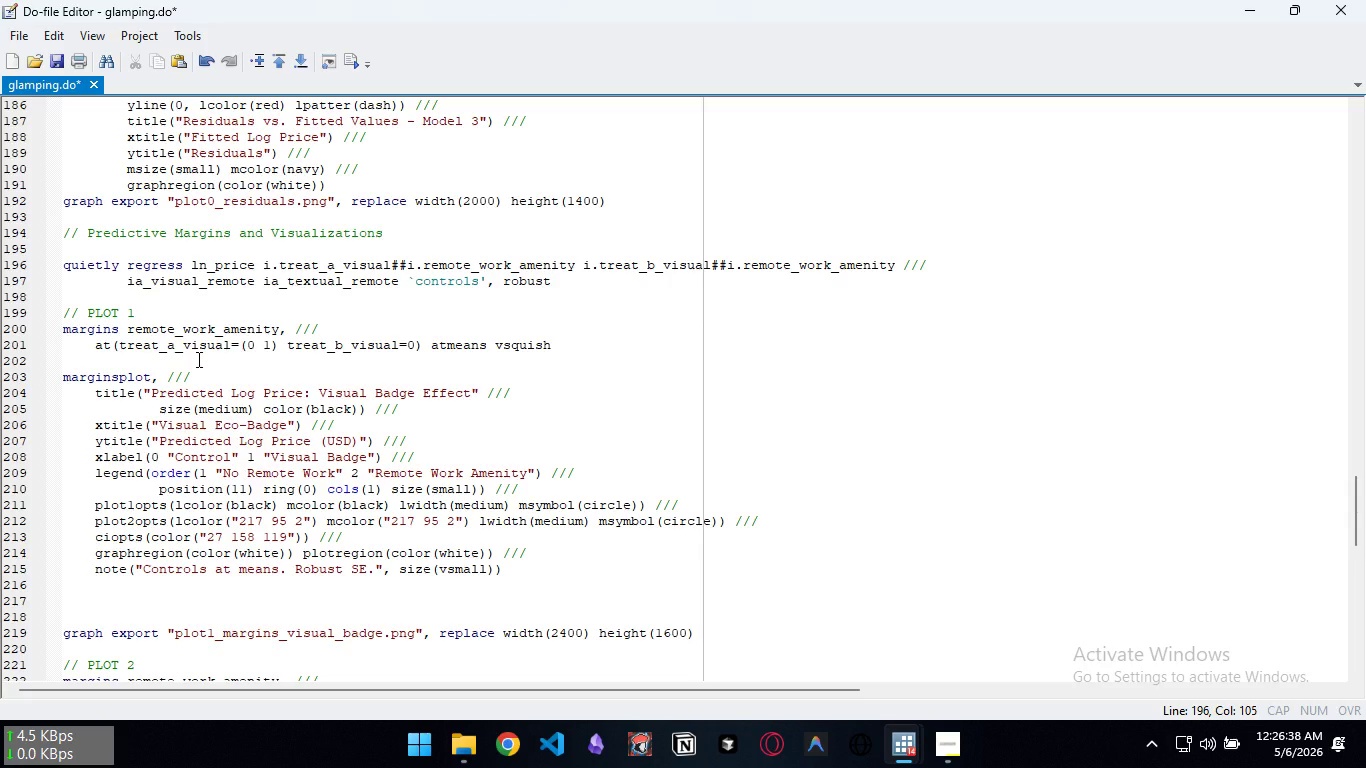 
wait(8.36)
 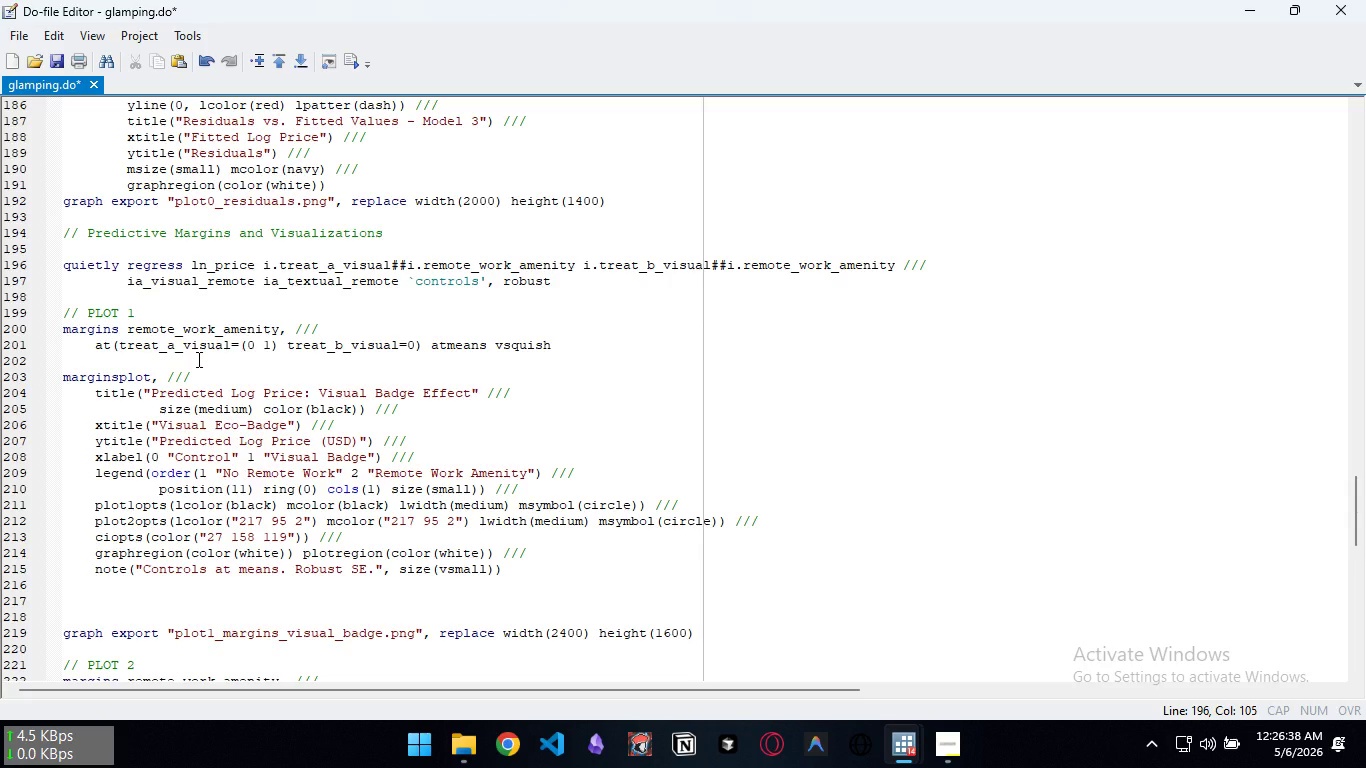 
left_click([126, 329])
 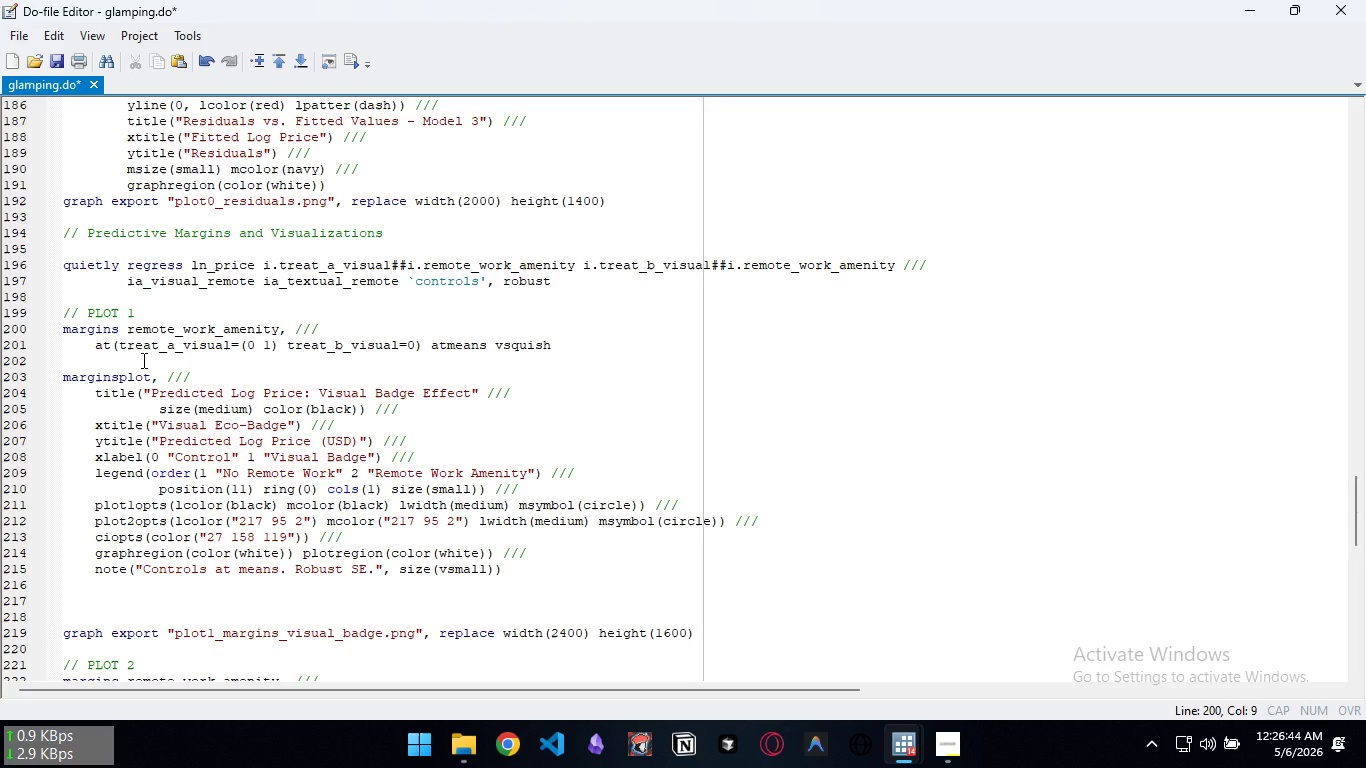 
key(I)
 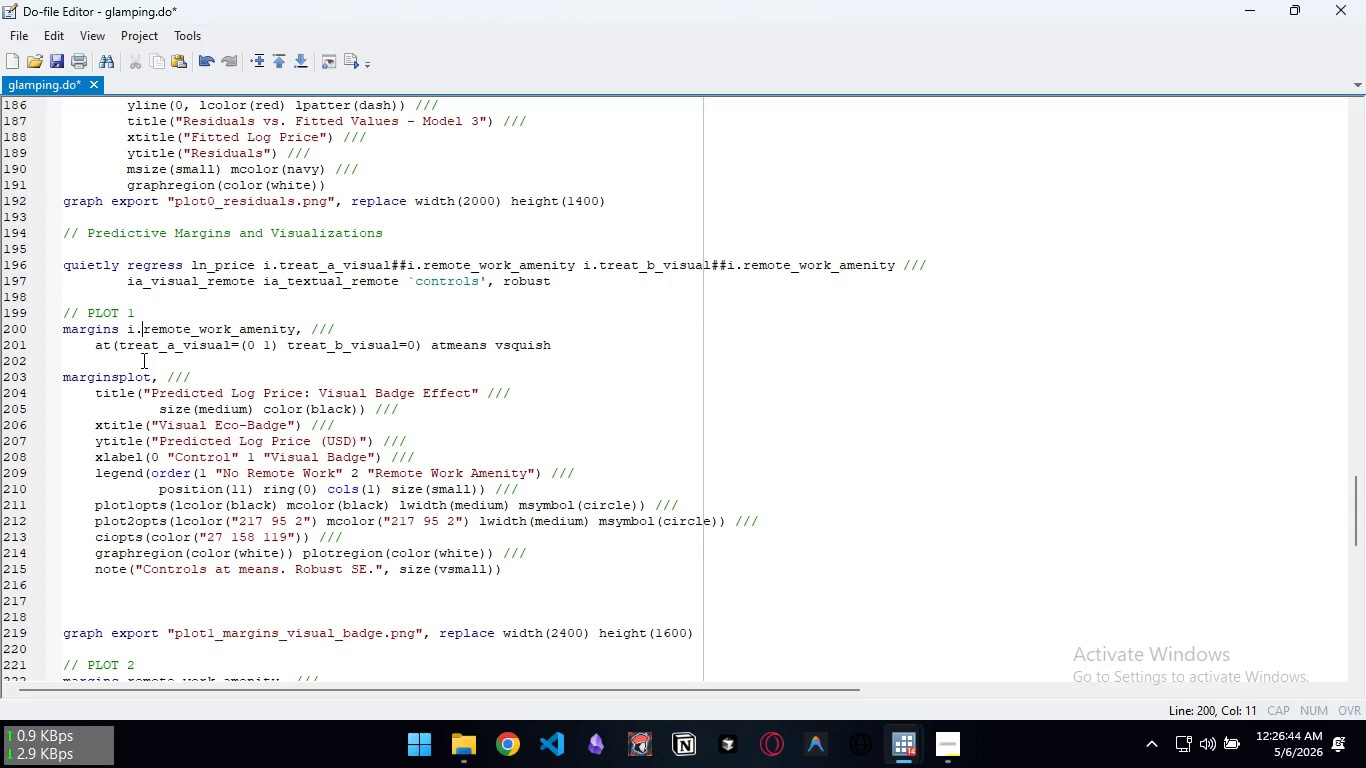 
key(Period)
 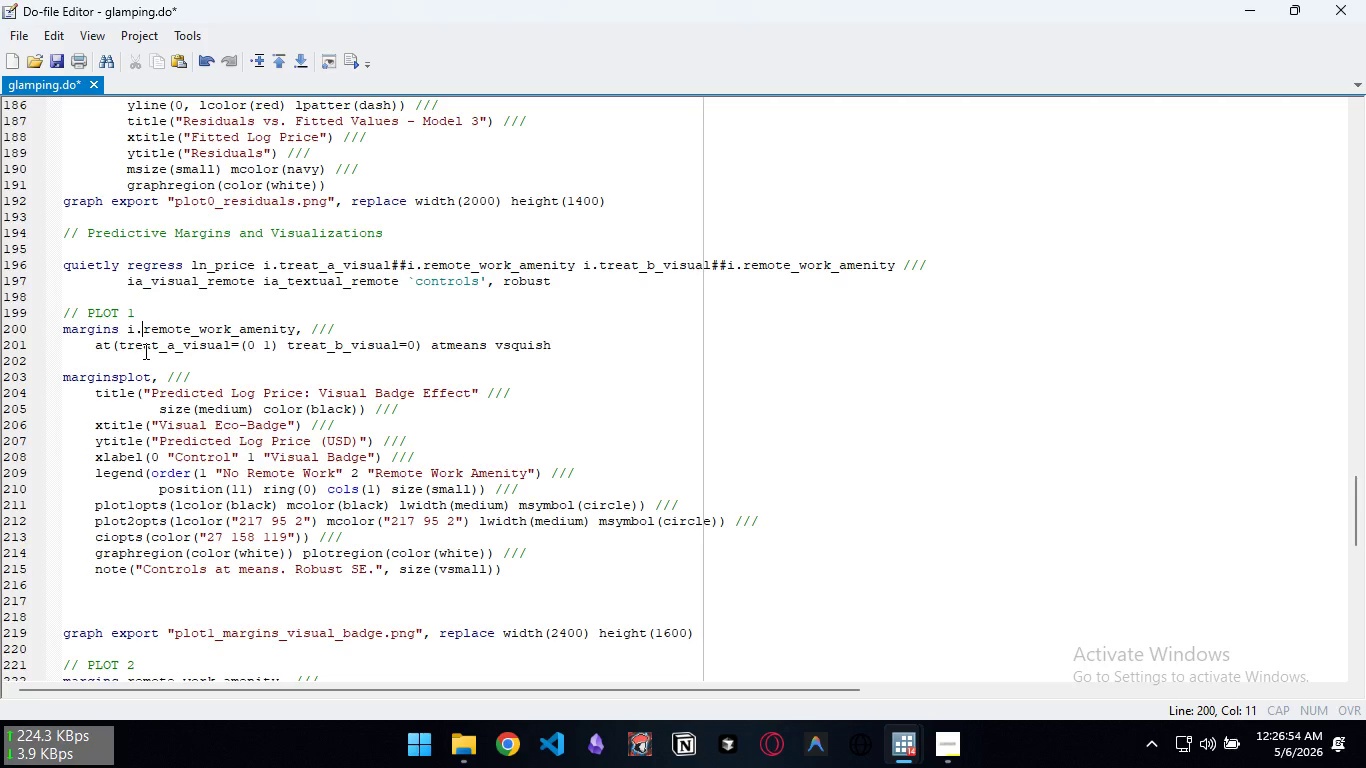 
wait(14.14)
 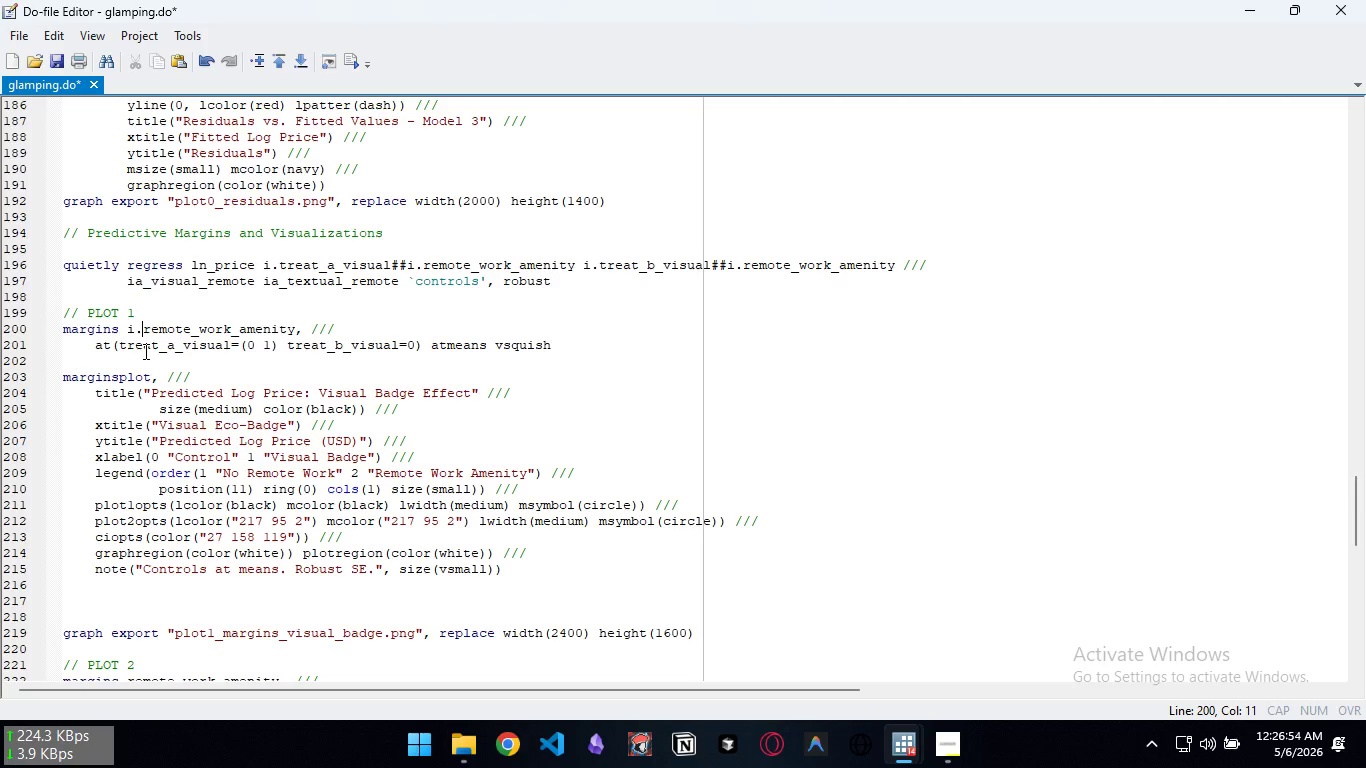 
left_click([353, 342])
 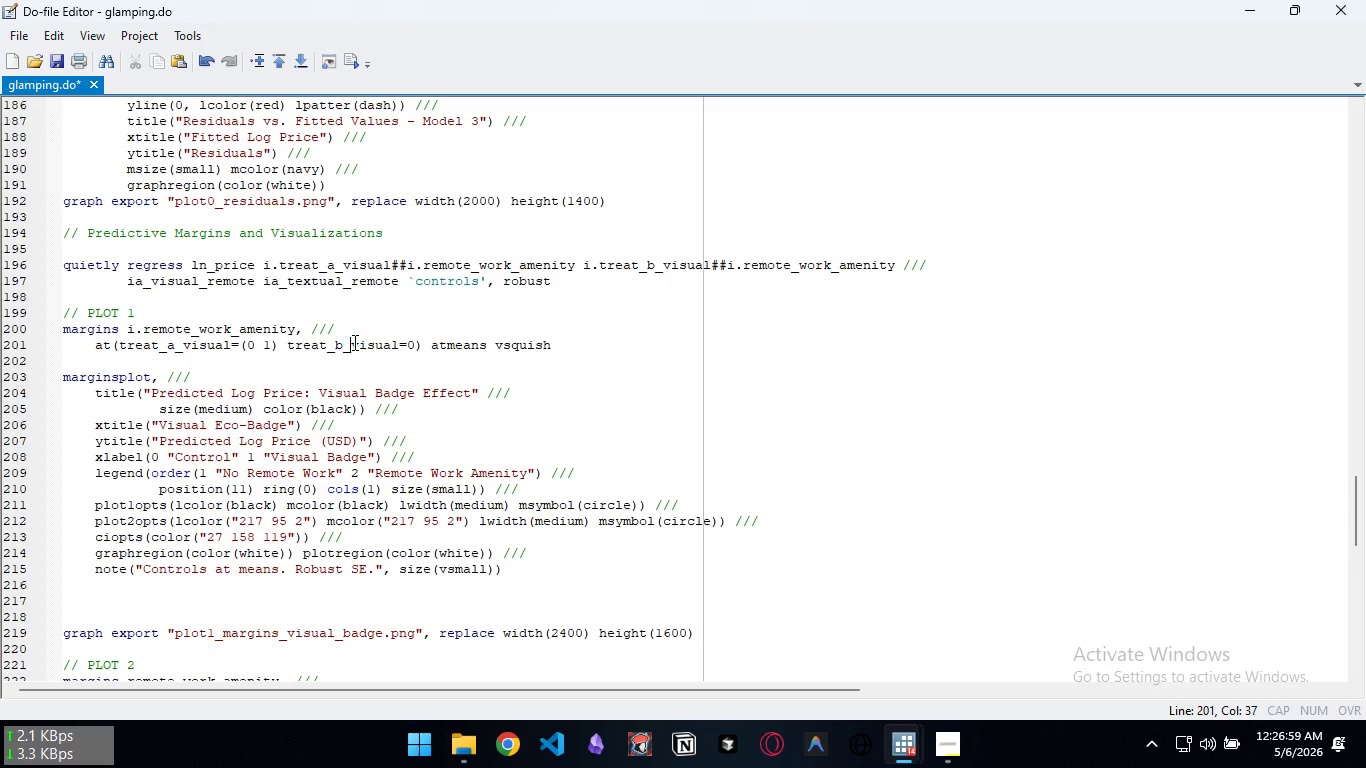 
key(Control+S)
 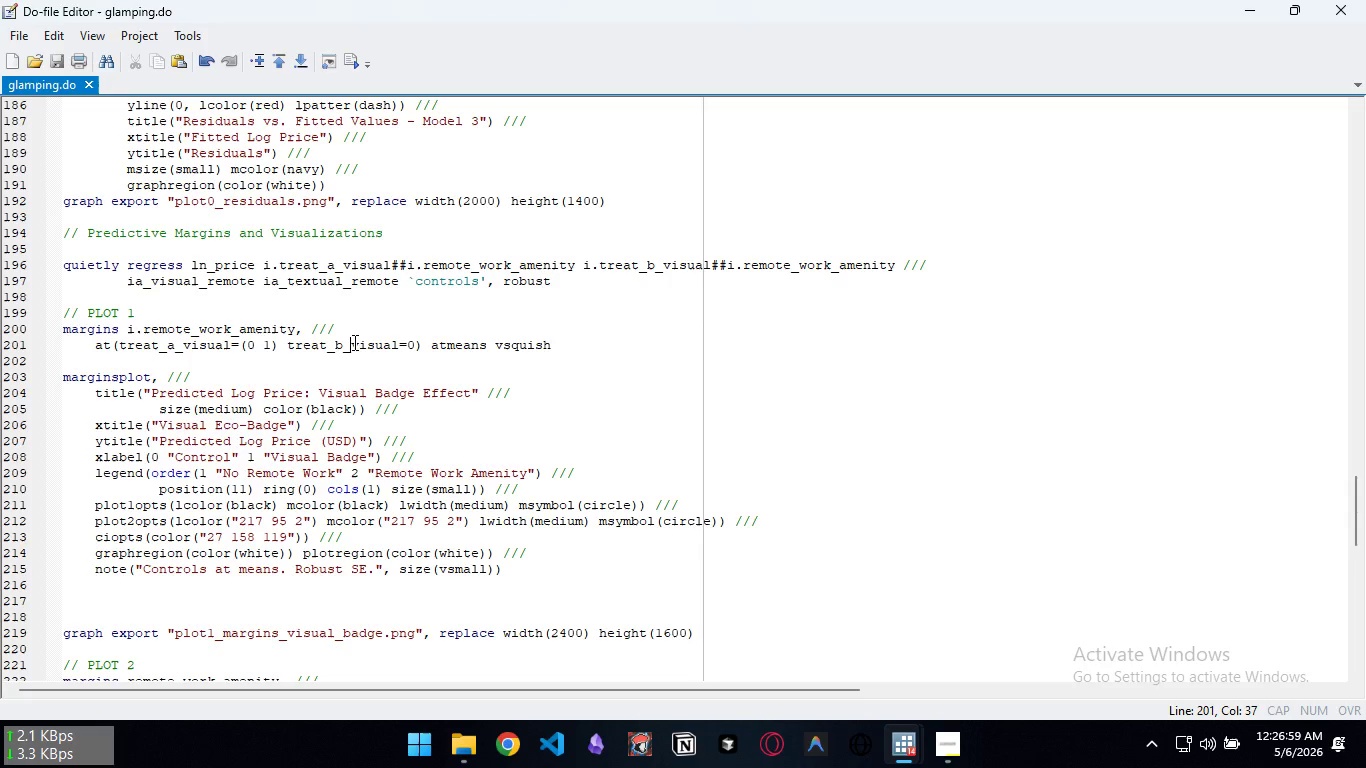 
key(Control+D)
 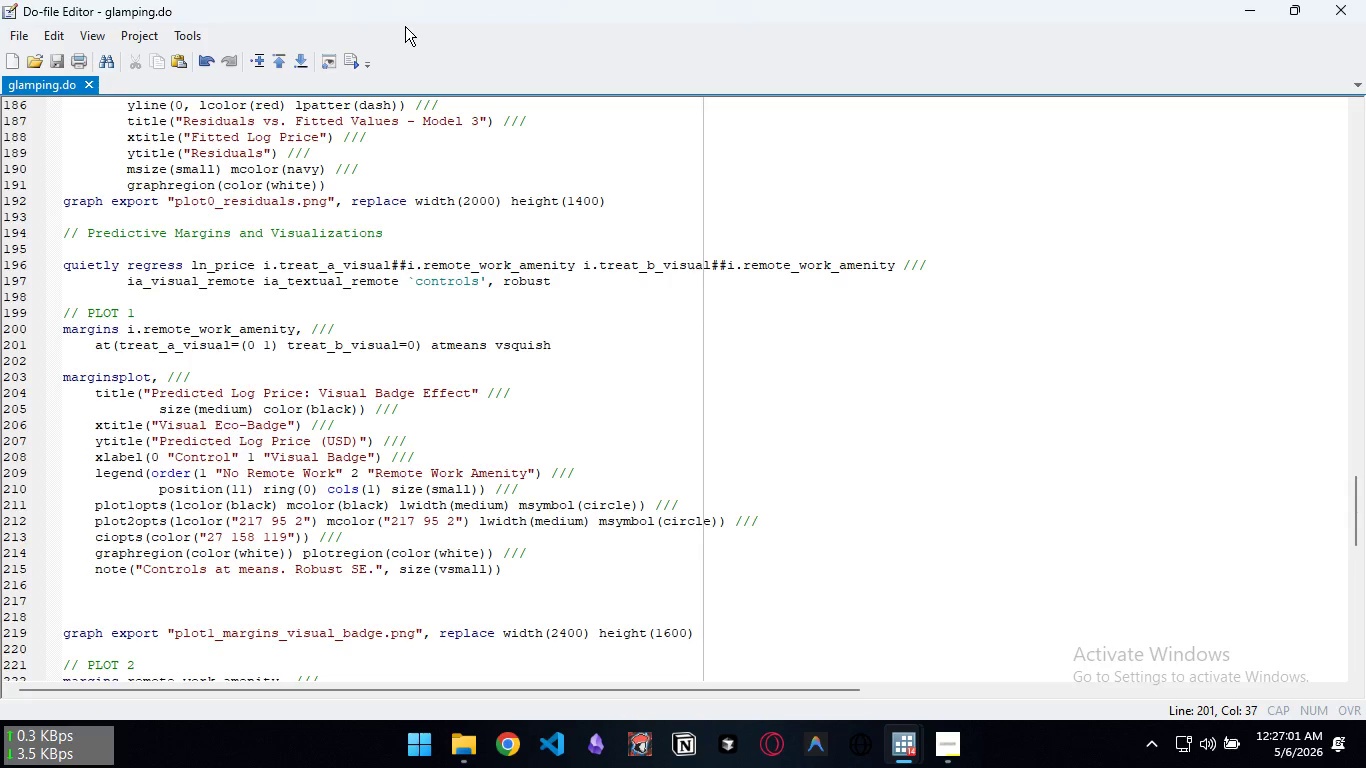 
left_click_drag(start_coordinate=[408, 14], to_coordinate=[946, 132])
 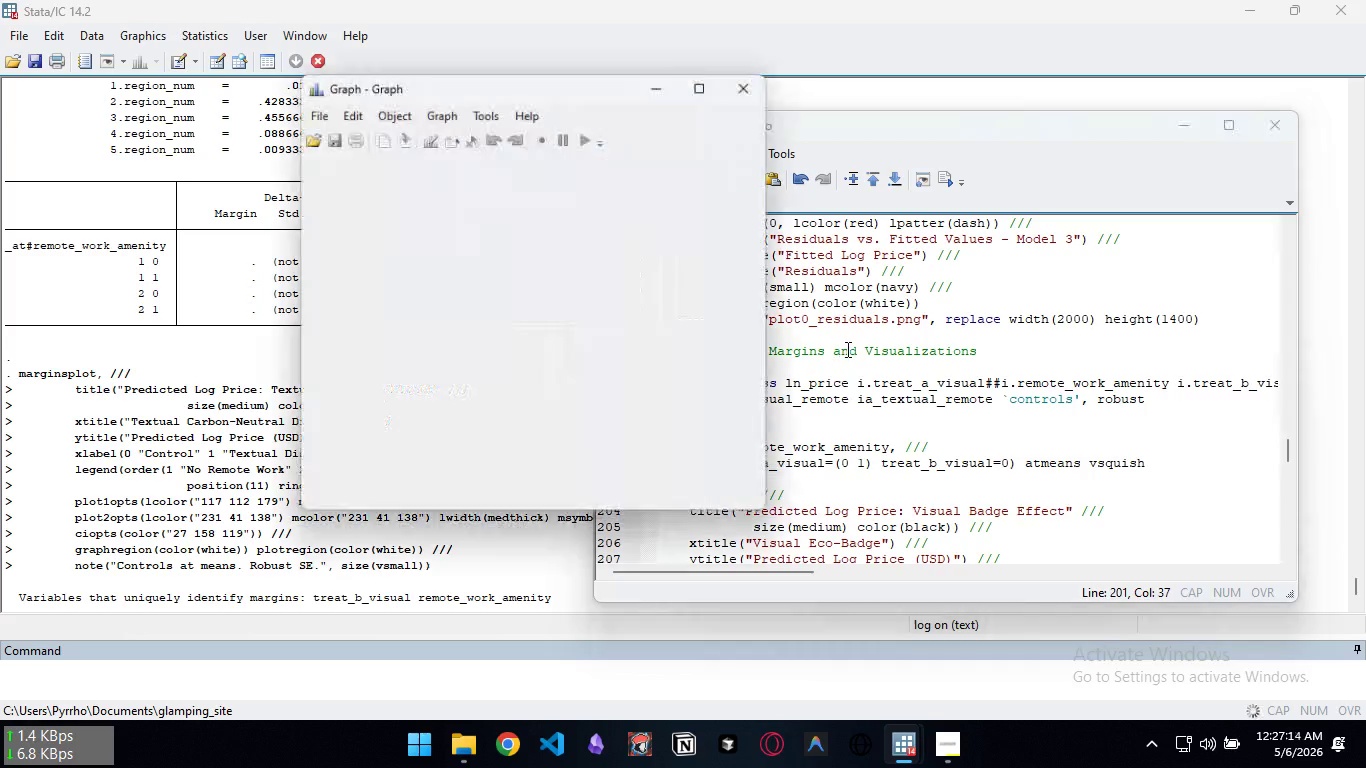 
wait(16.17)
 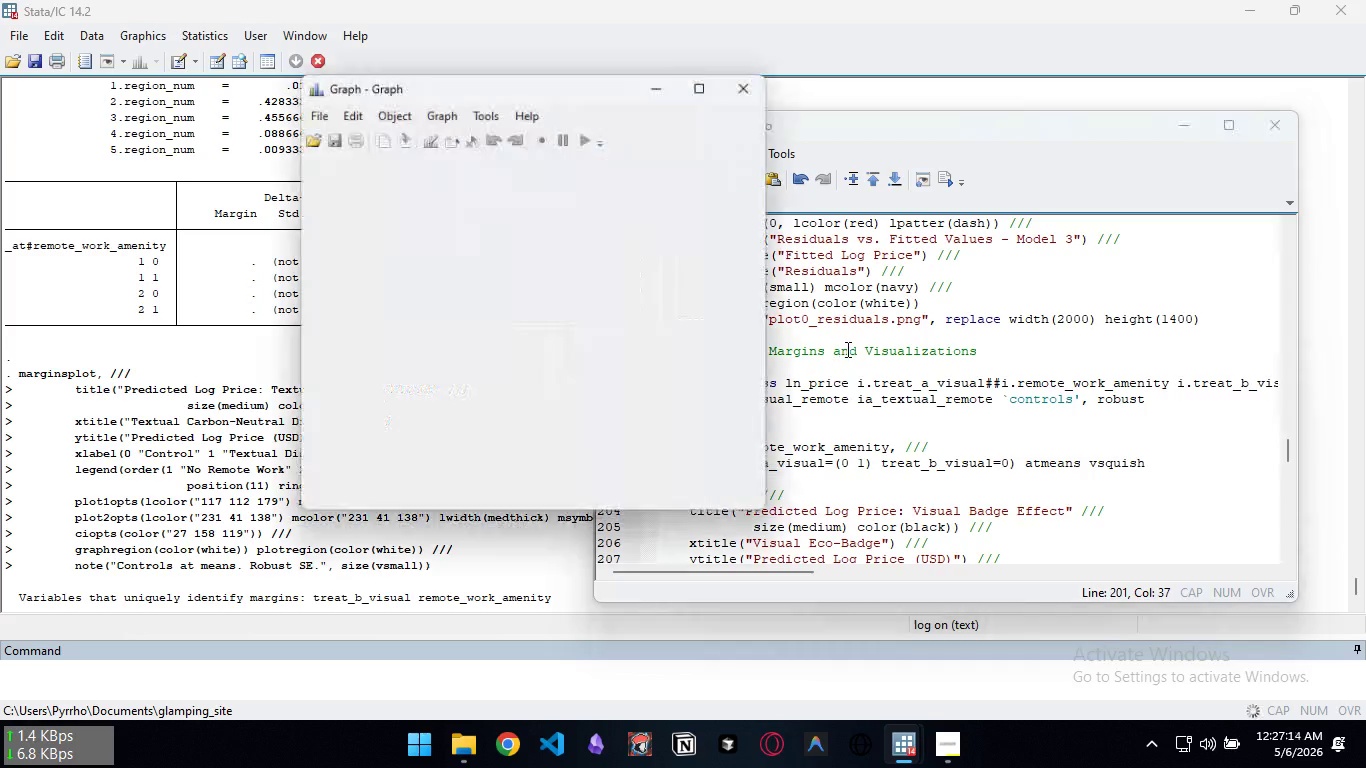 
left_click([759, 83])
 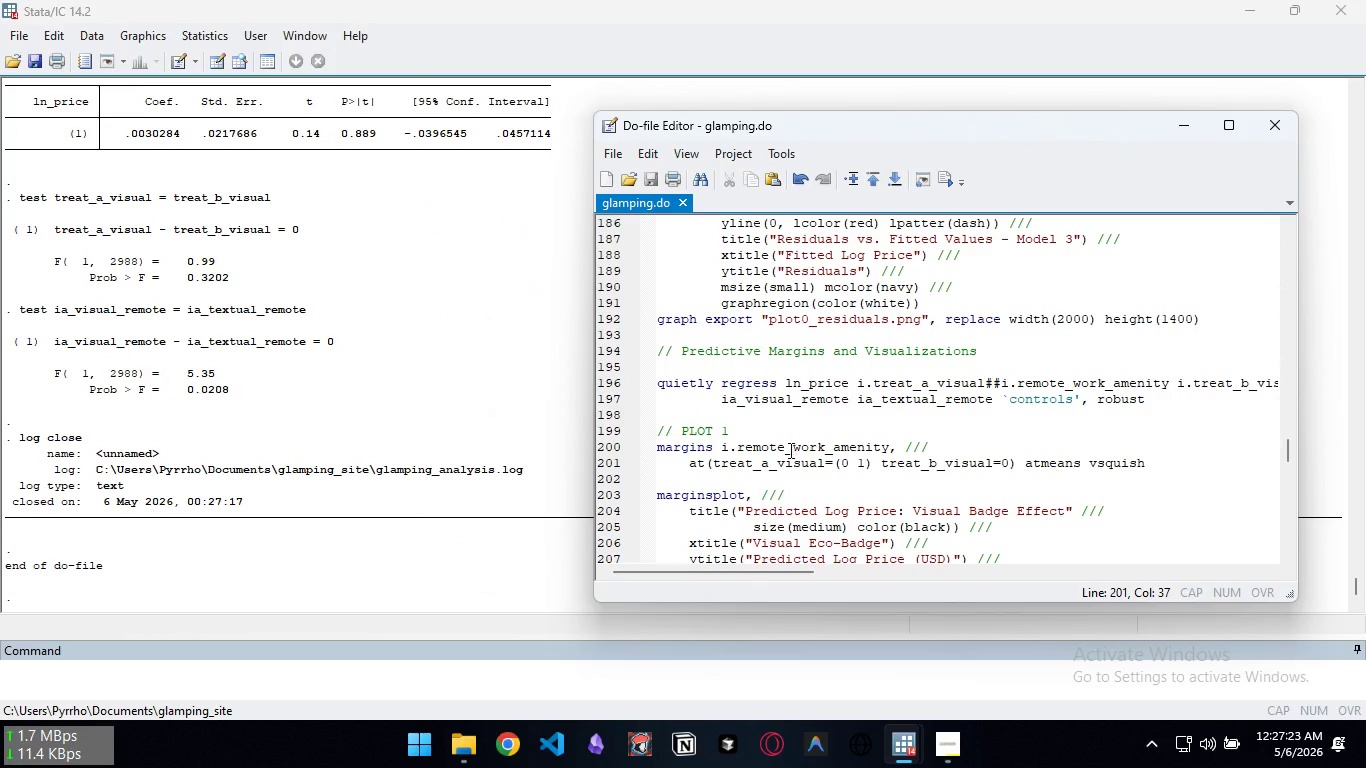 
wait(6.08)
 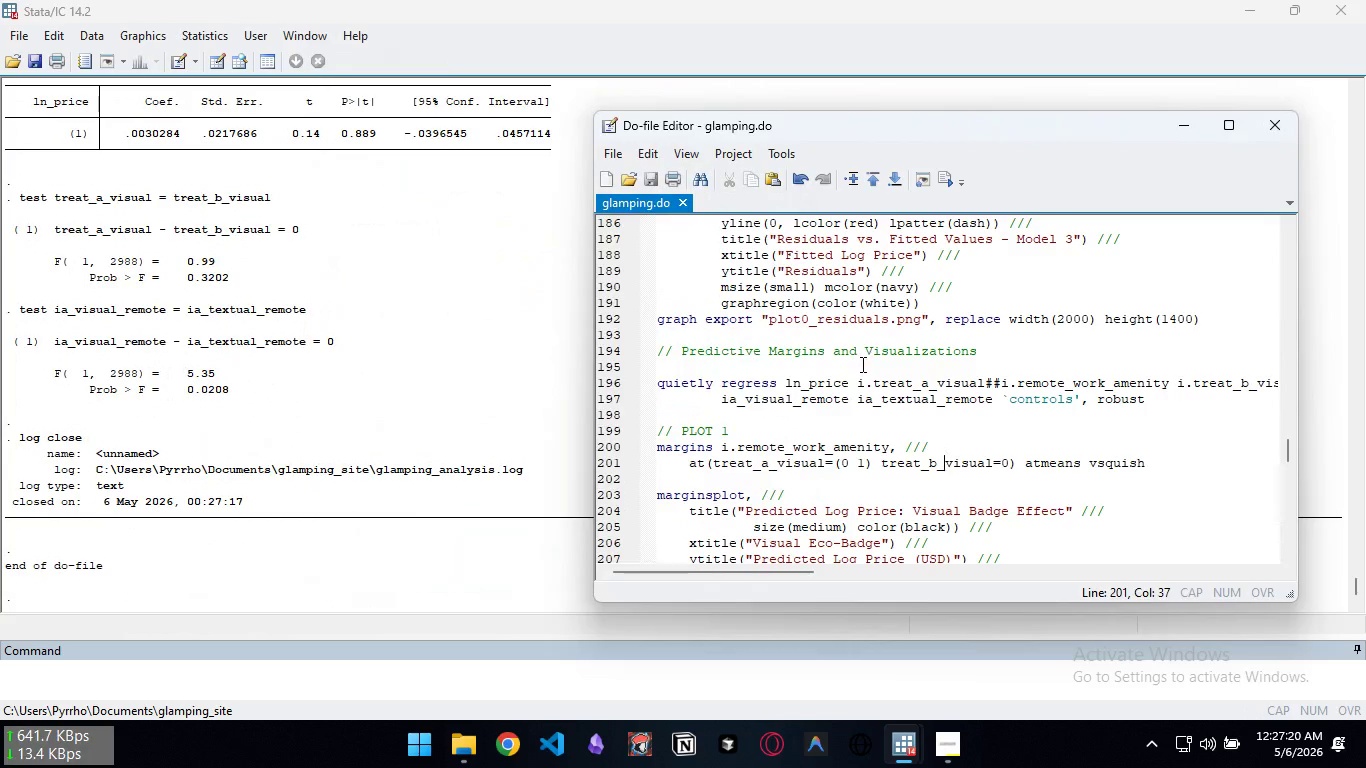 
scroll: coordinate [822, 472], scroll_direction: down, amount: 14.0
 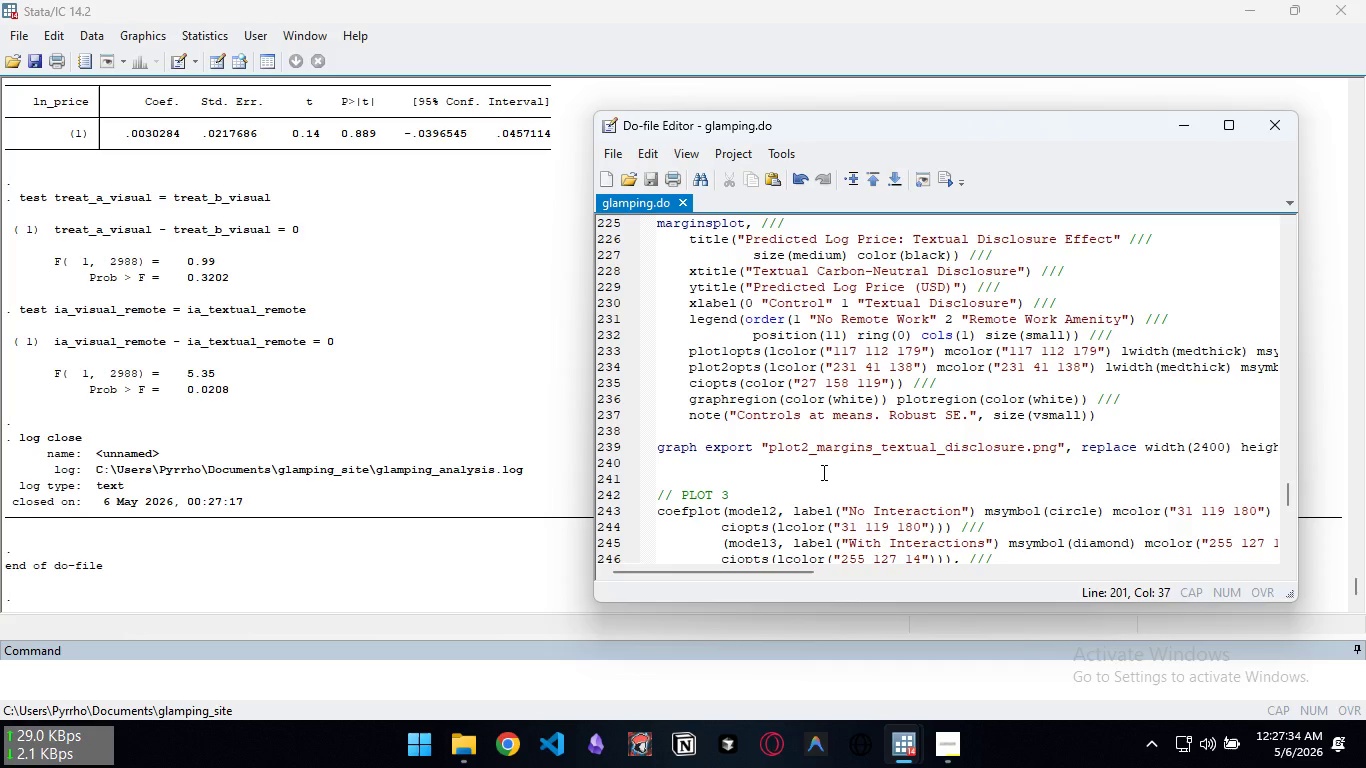 
wait(7.8)
 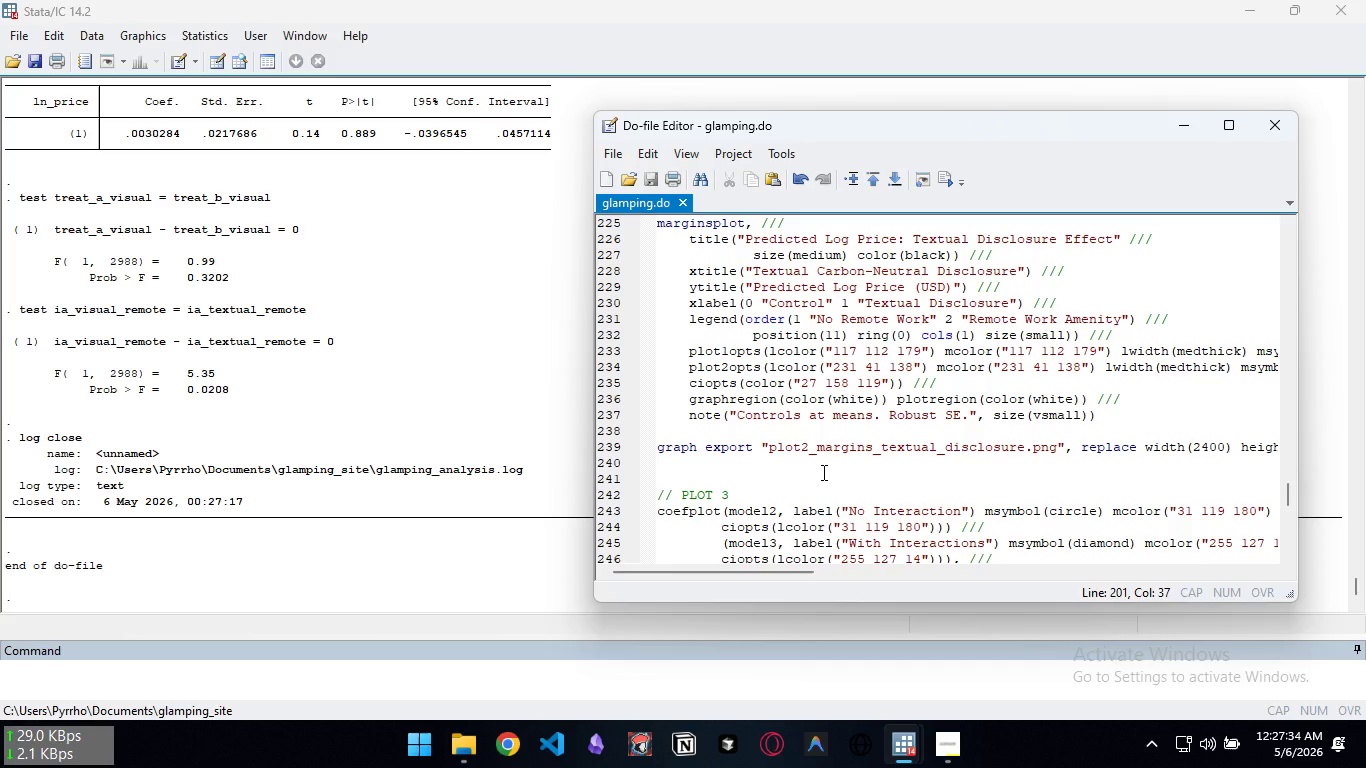 
scroll: coordinate [773, 377], scroll_direction: up, amount: 7.0
 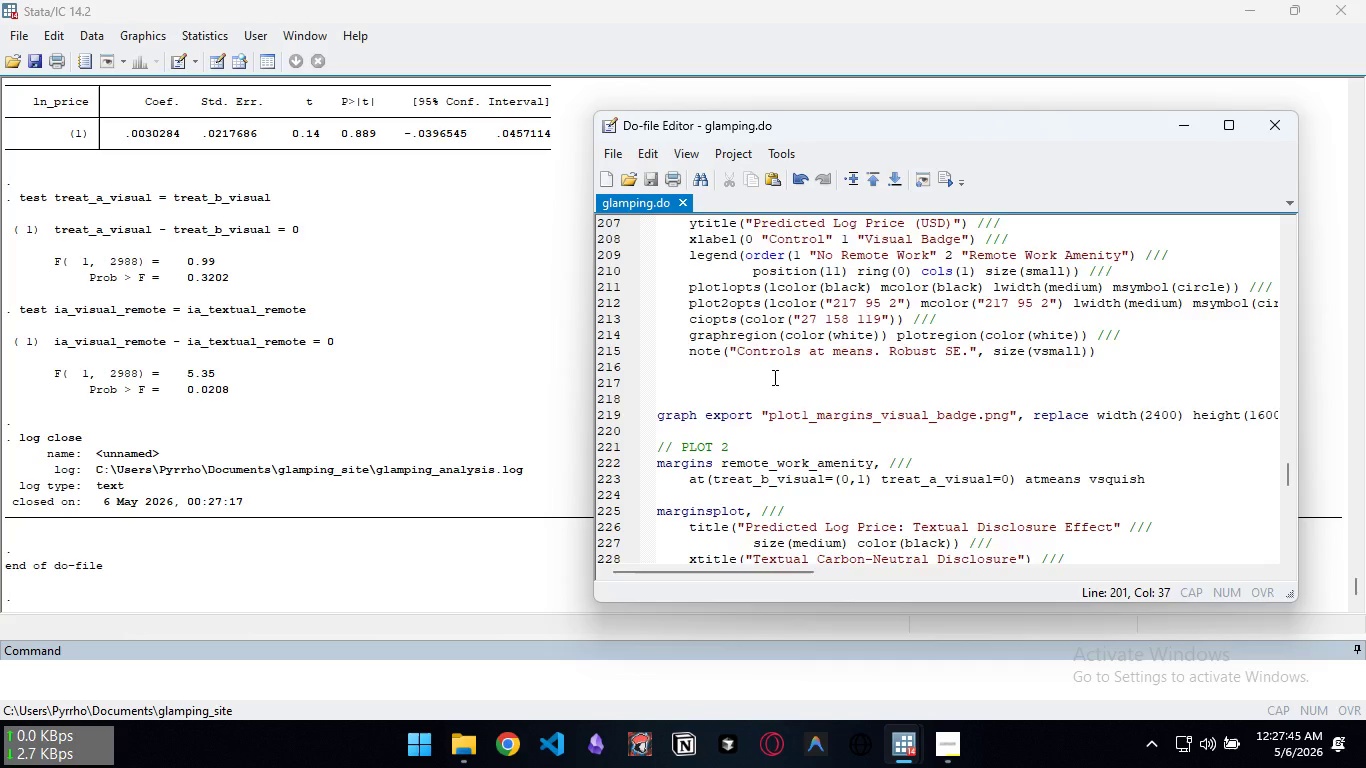 
scroll: coordinate [773, 377], scroll_direction: down, amount: 9.0
 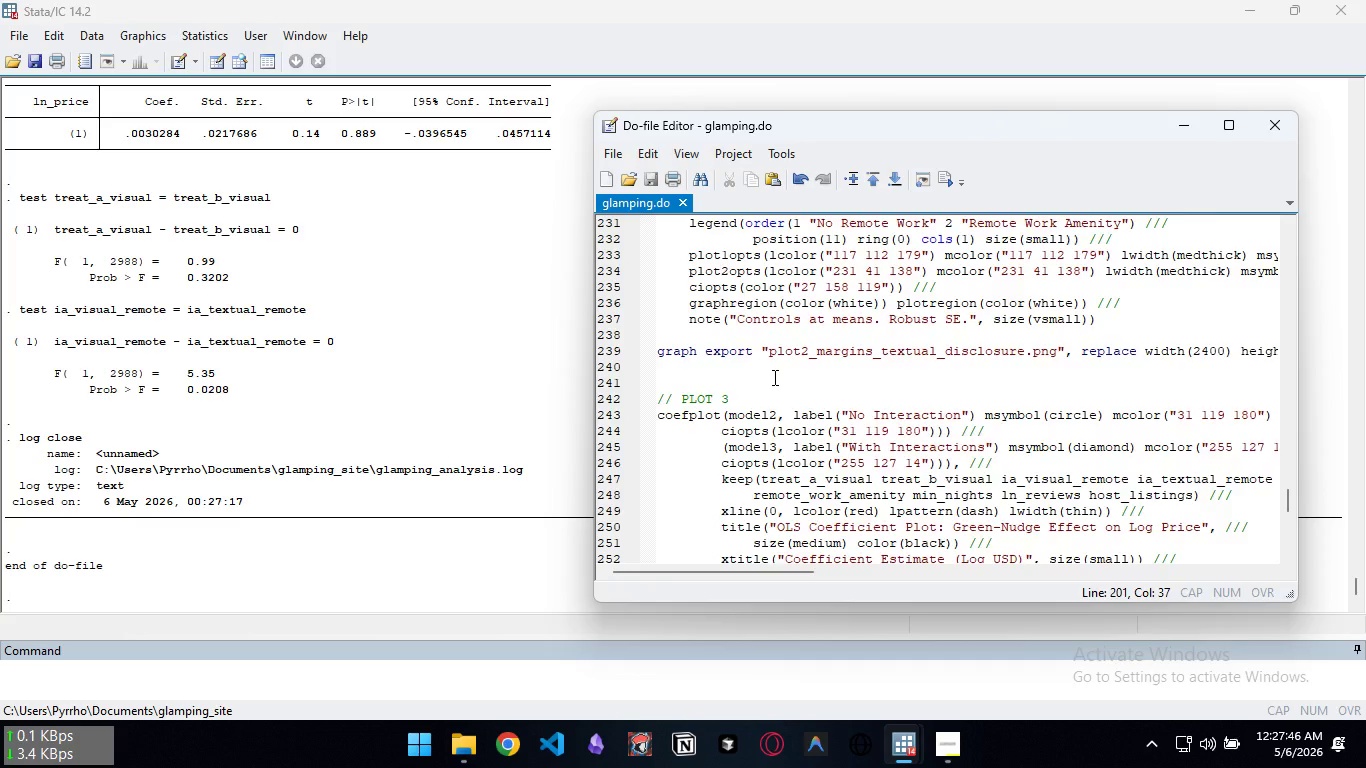 
scroll: coordinate [773, 377], scroll_direction: up, amount: 7.0
 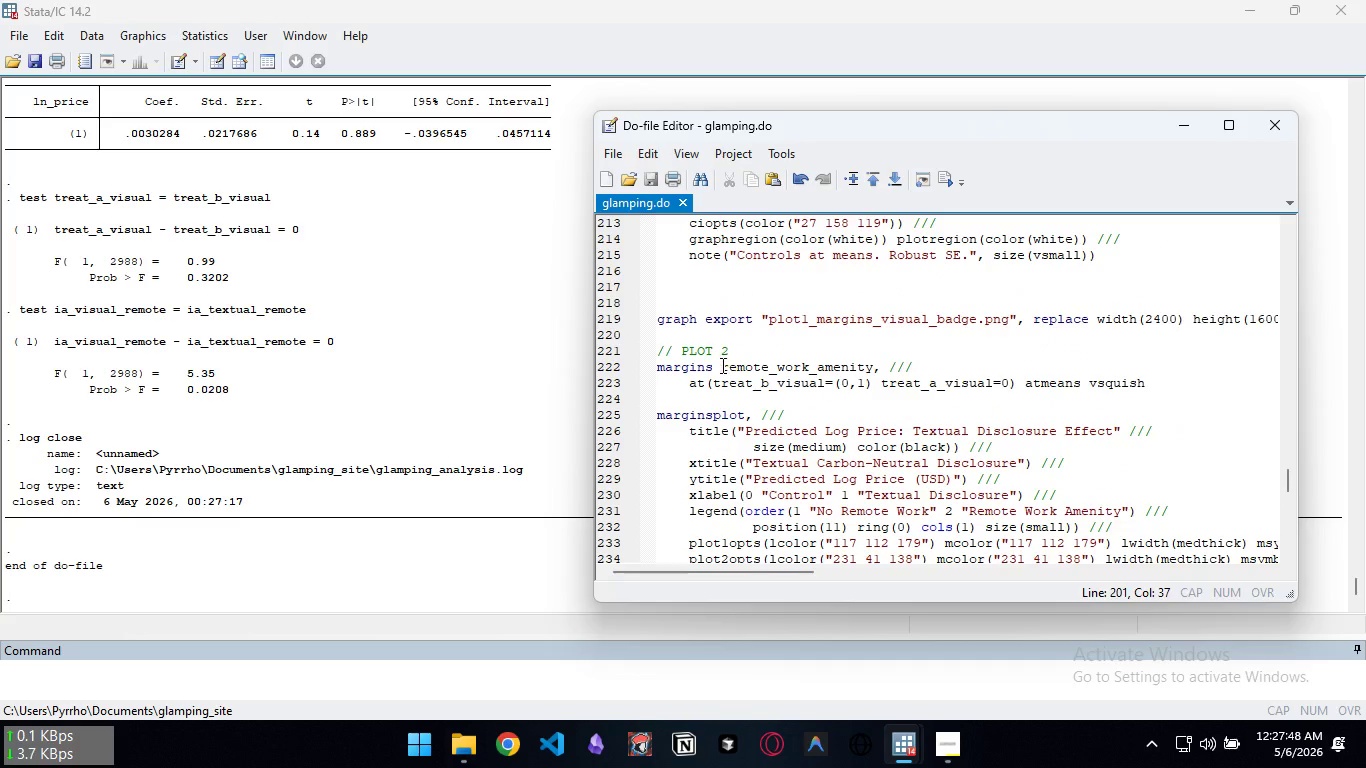 
left_click([721, 365])
 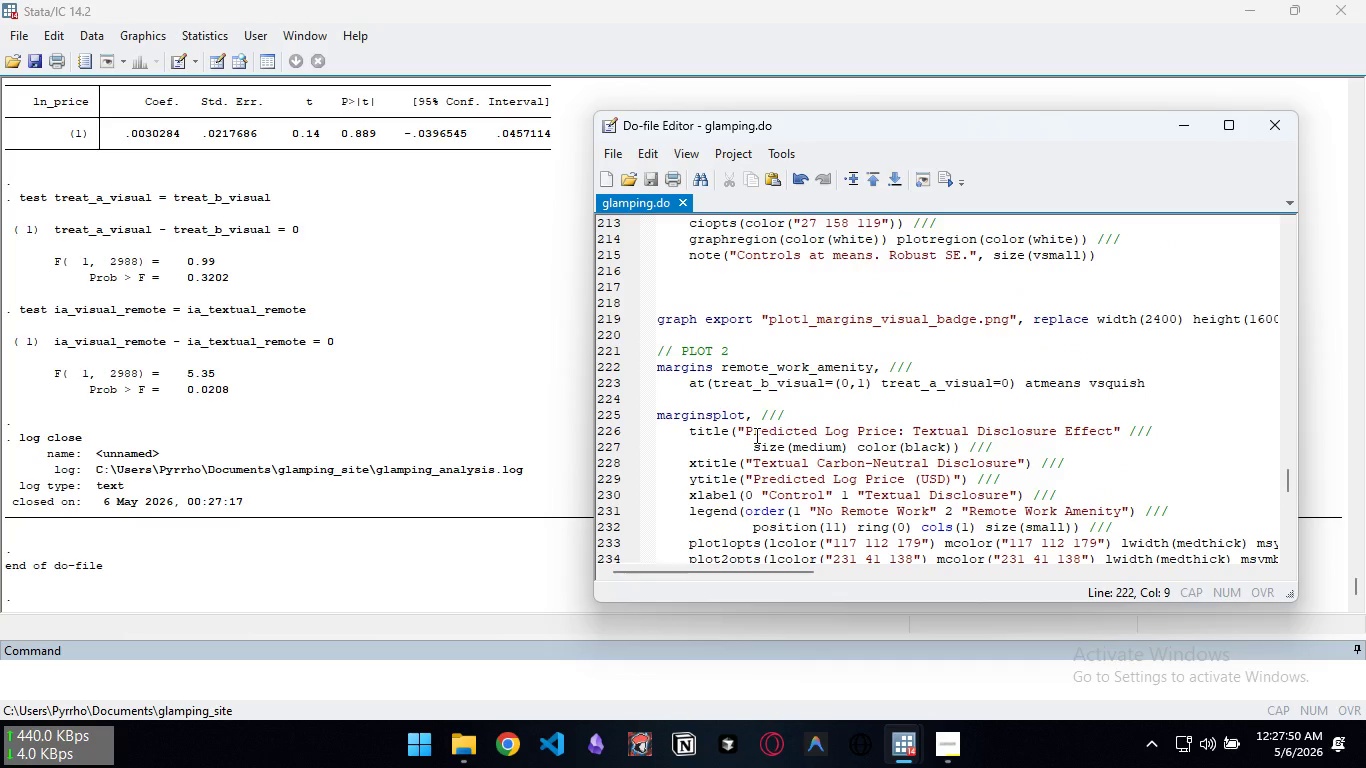 
key(I)
 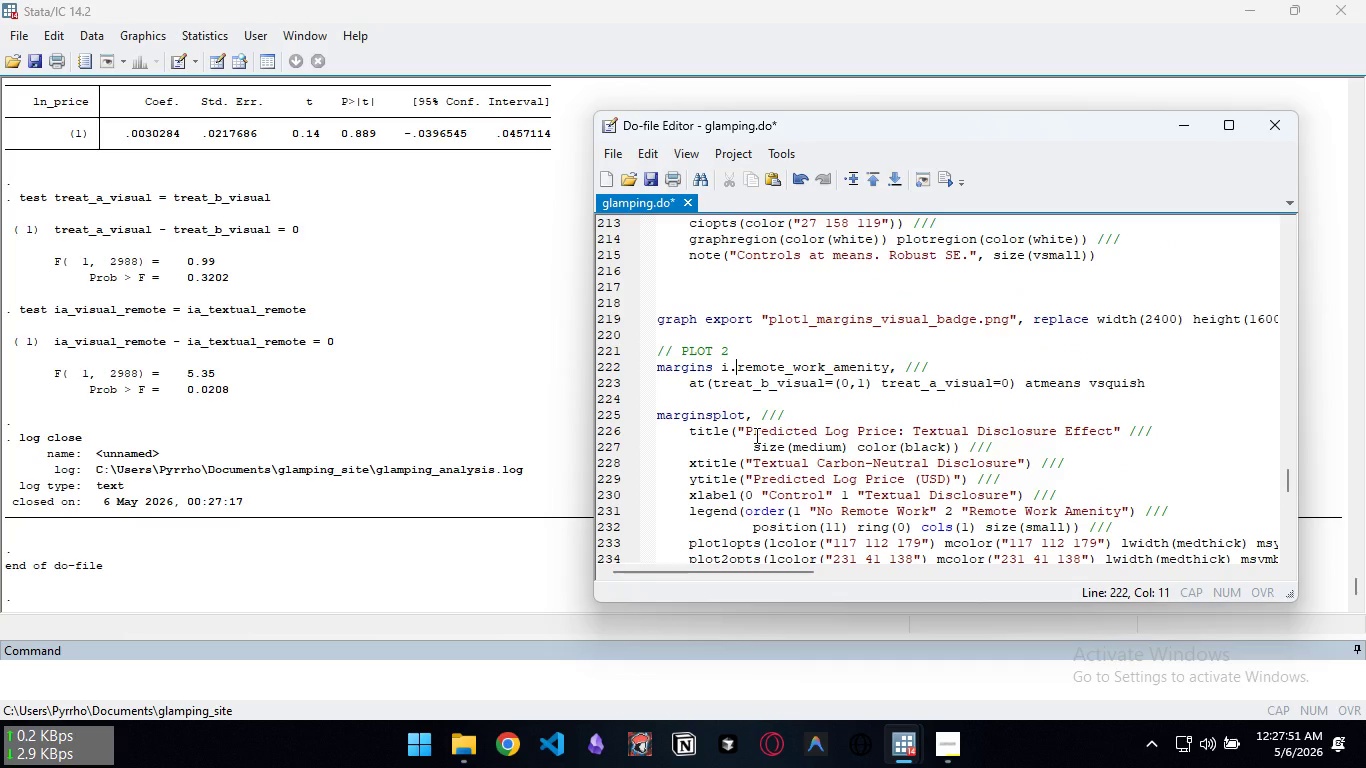 
key(Period)
 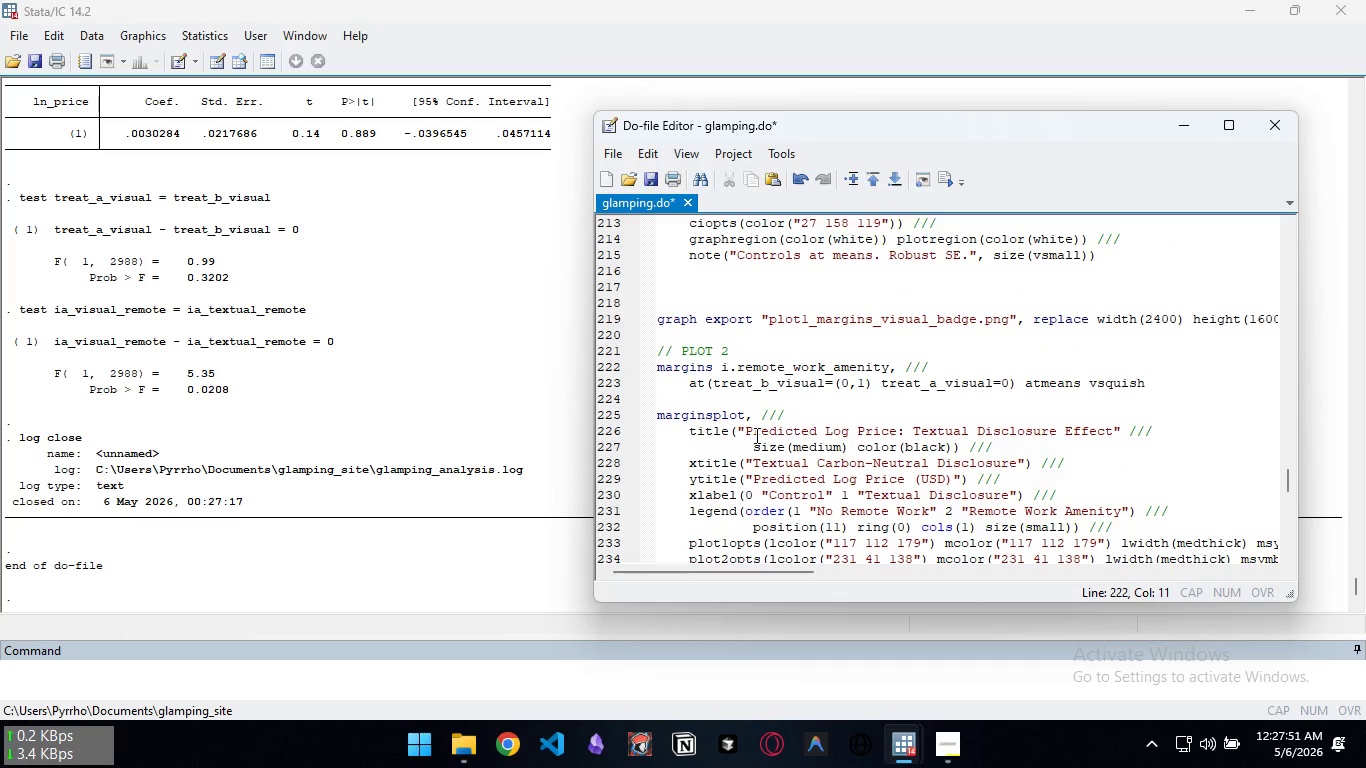 
key(Control+S)
 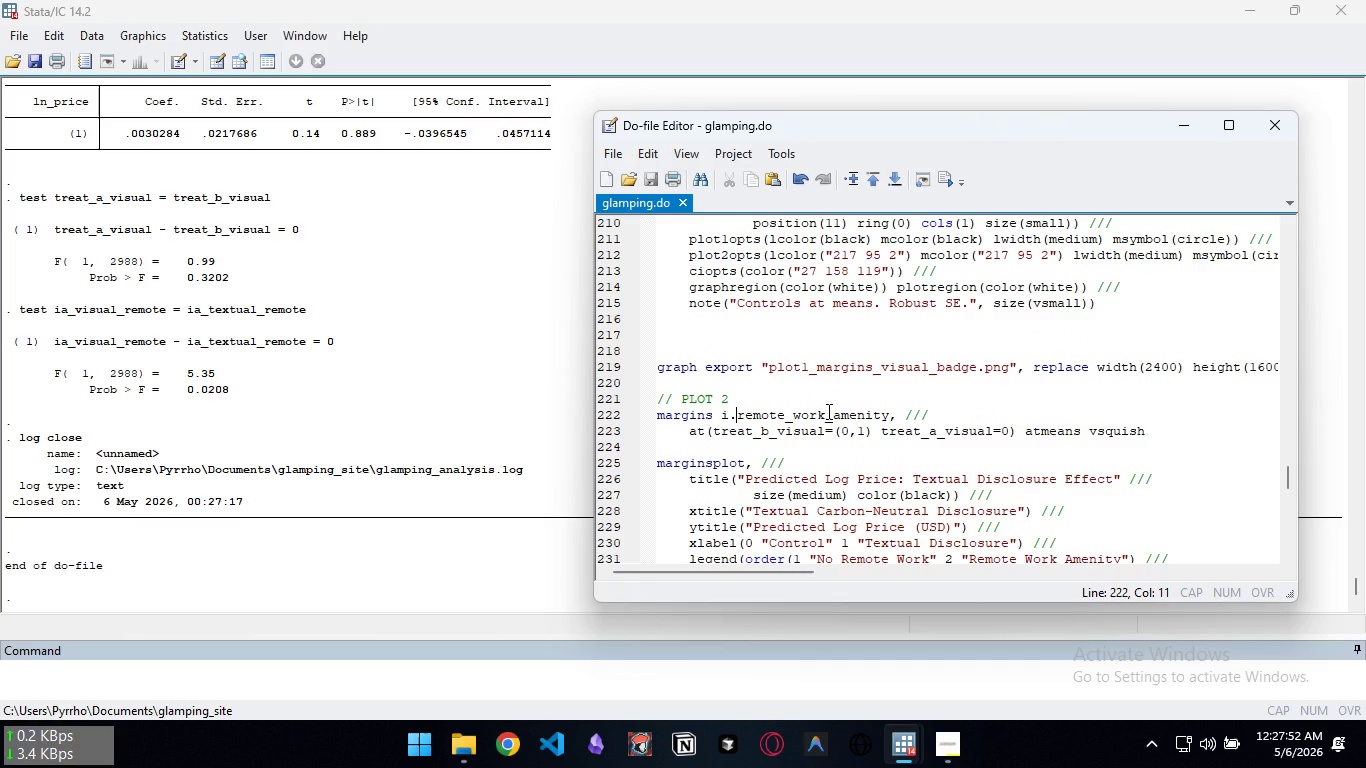 
scroll: coordinate [827, 411], scroll_direction: up, amount: 5.0
 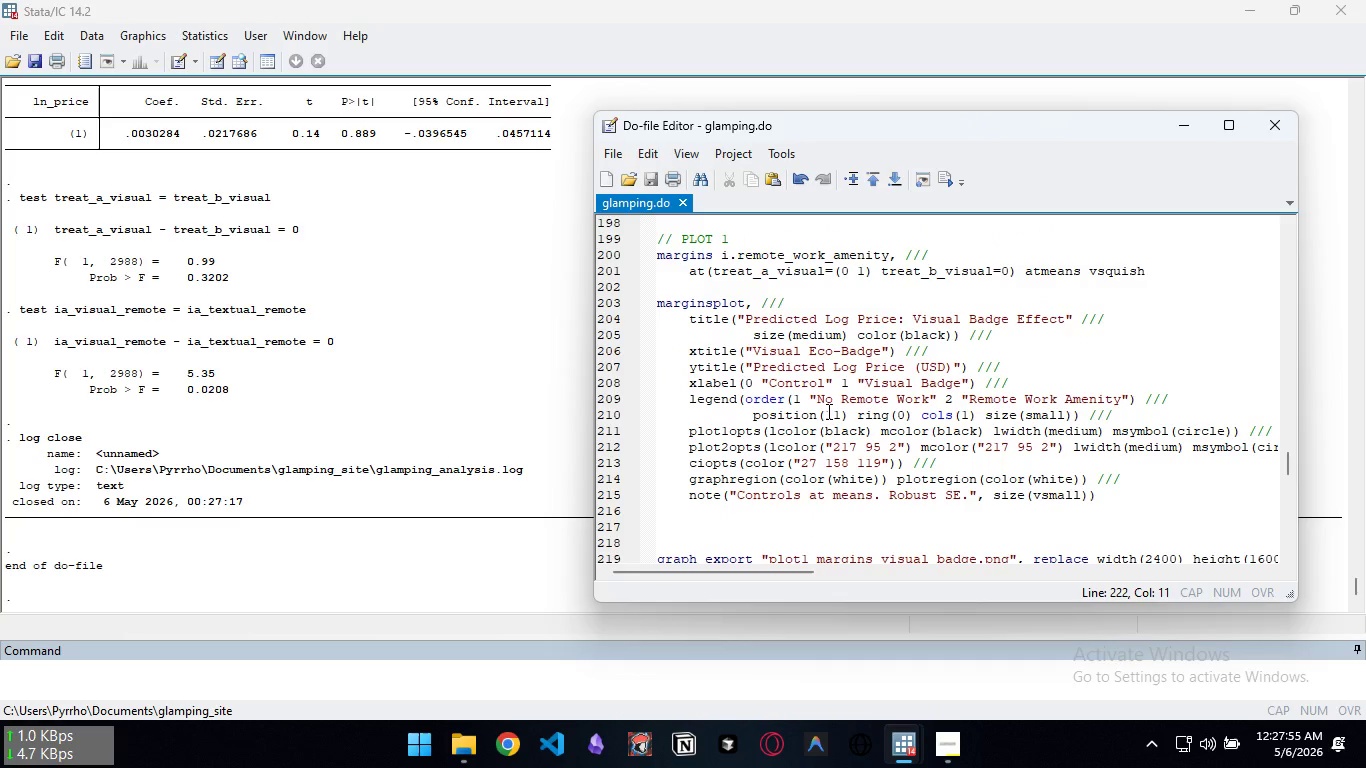 
scroll: coordinate [827, 411], scroll_direction: down, amount: 2.0
 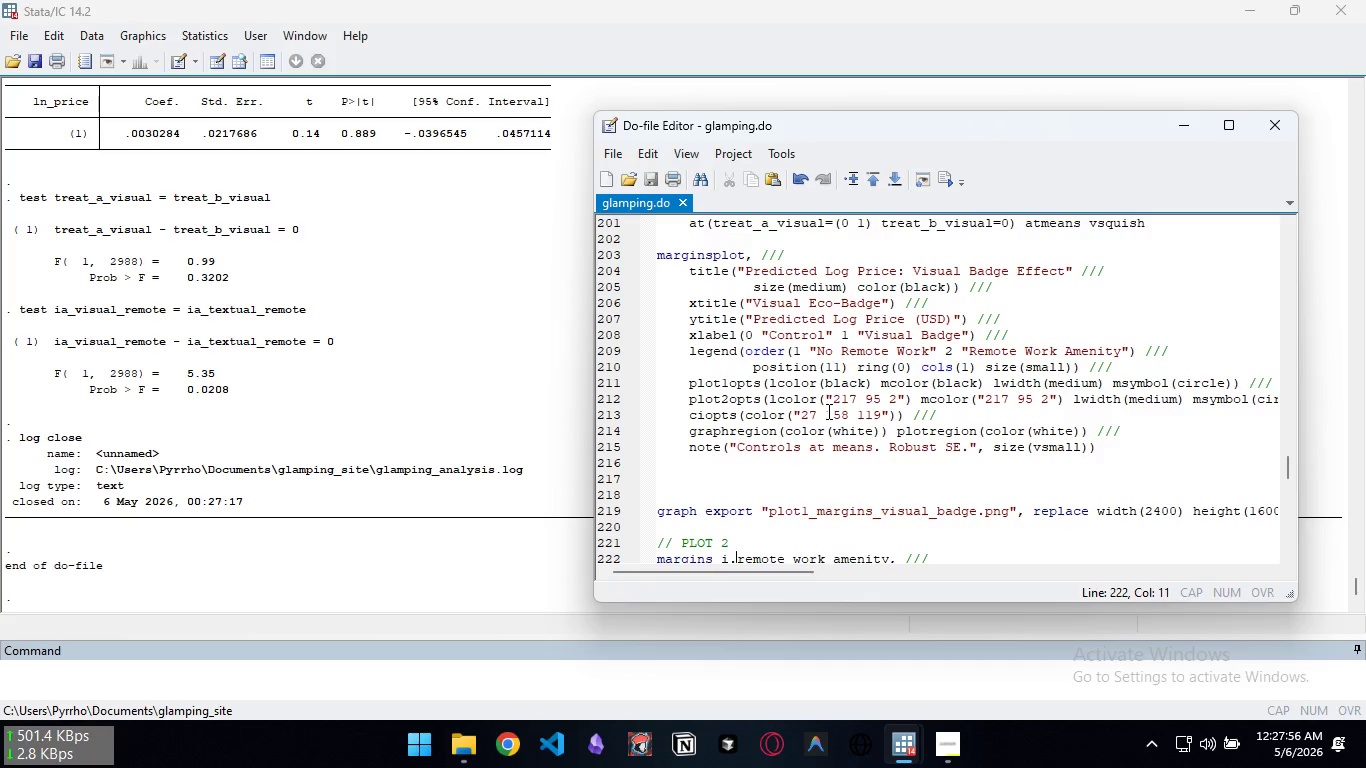 
scroll: coordinate [827, 411], scroll_direction: up, amount: 3.0
 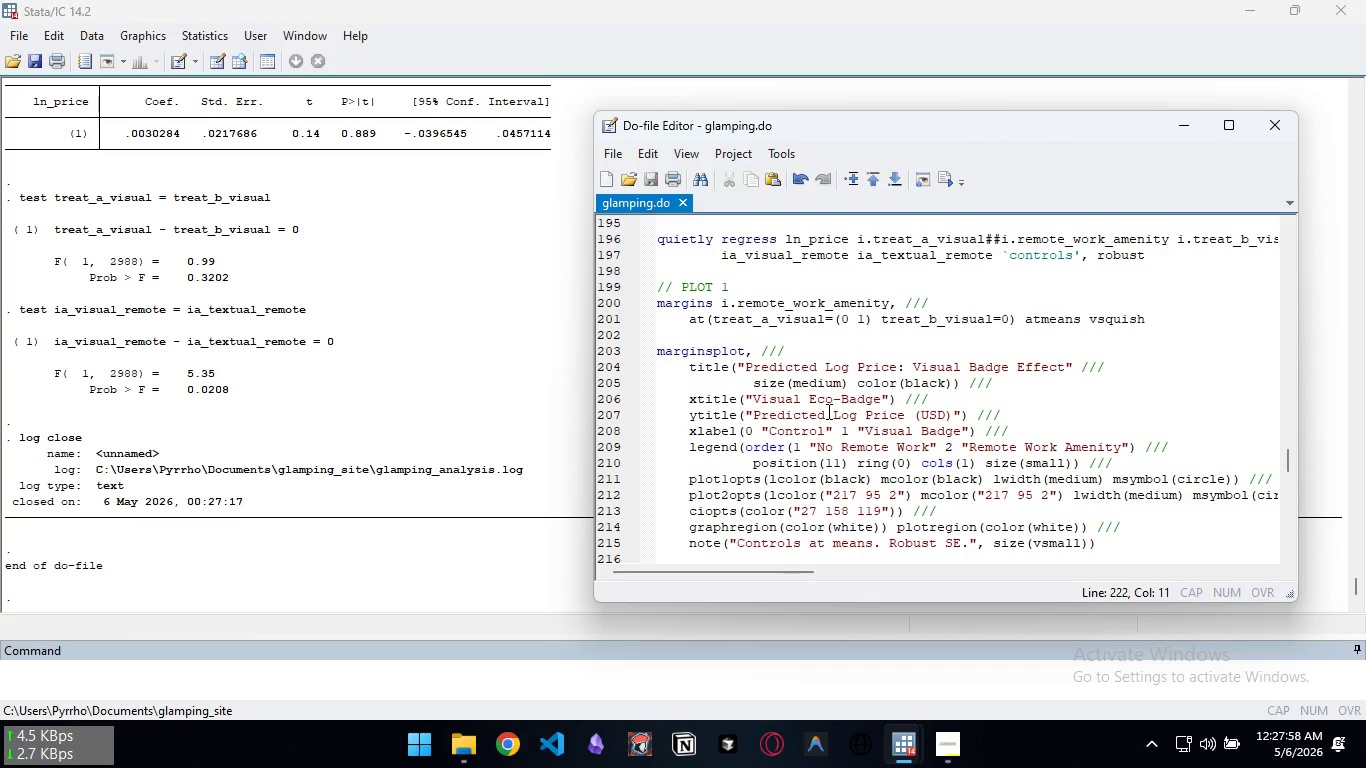 
scroll: coordinate [827, 411], scroll_direction: down, amount: 6.0
 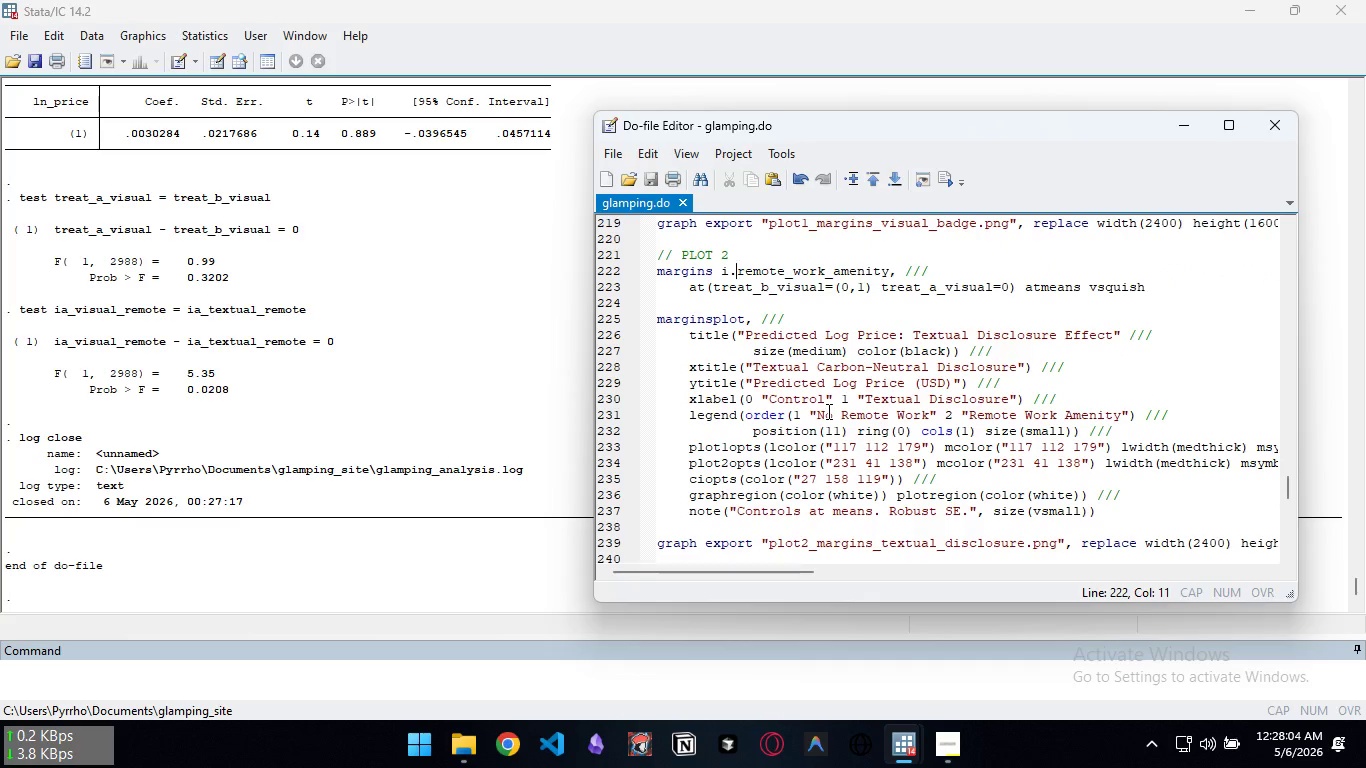 
scroll: coordinate [827, 411], scroll_direction: up, amount: 9.0
 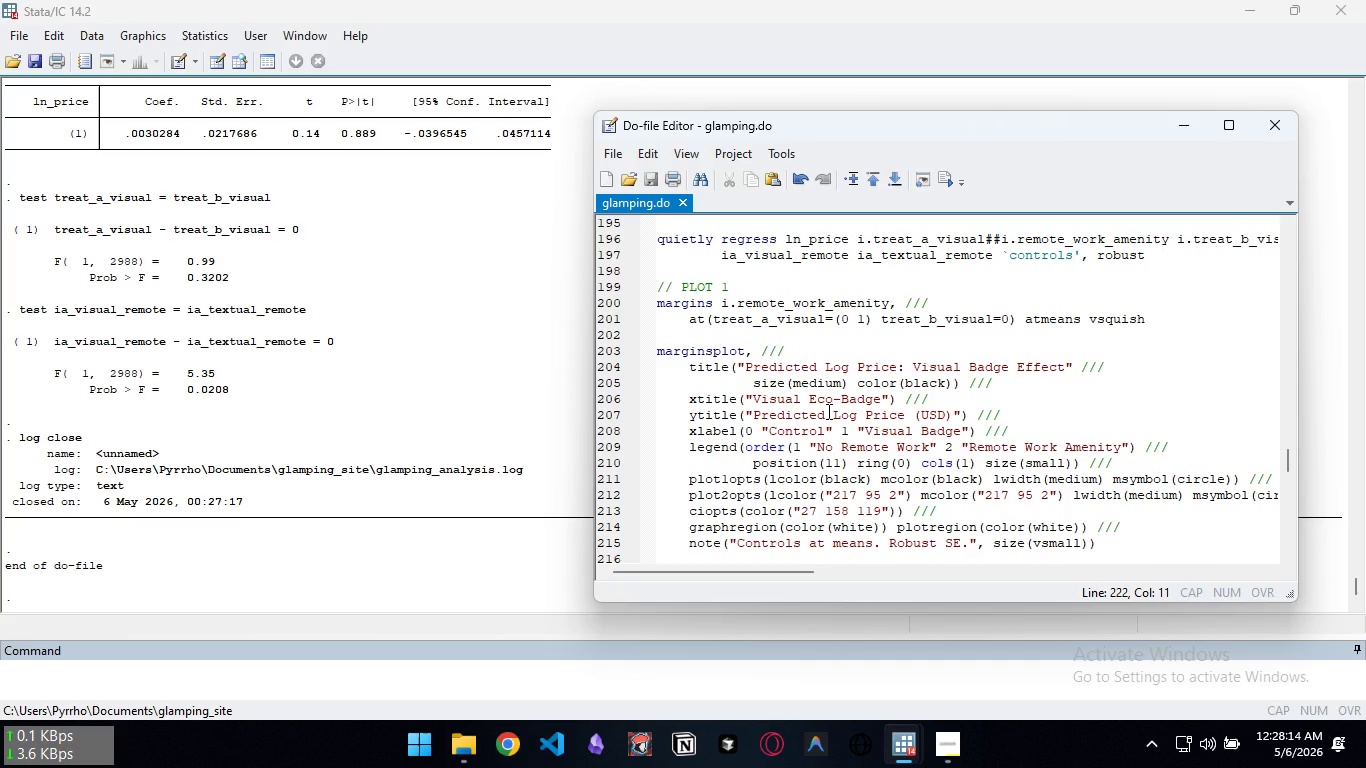 
wait(12.42)
 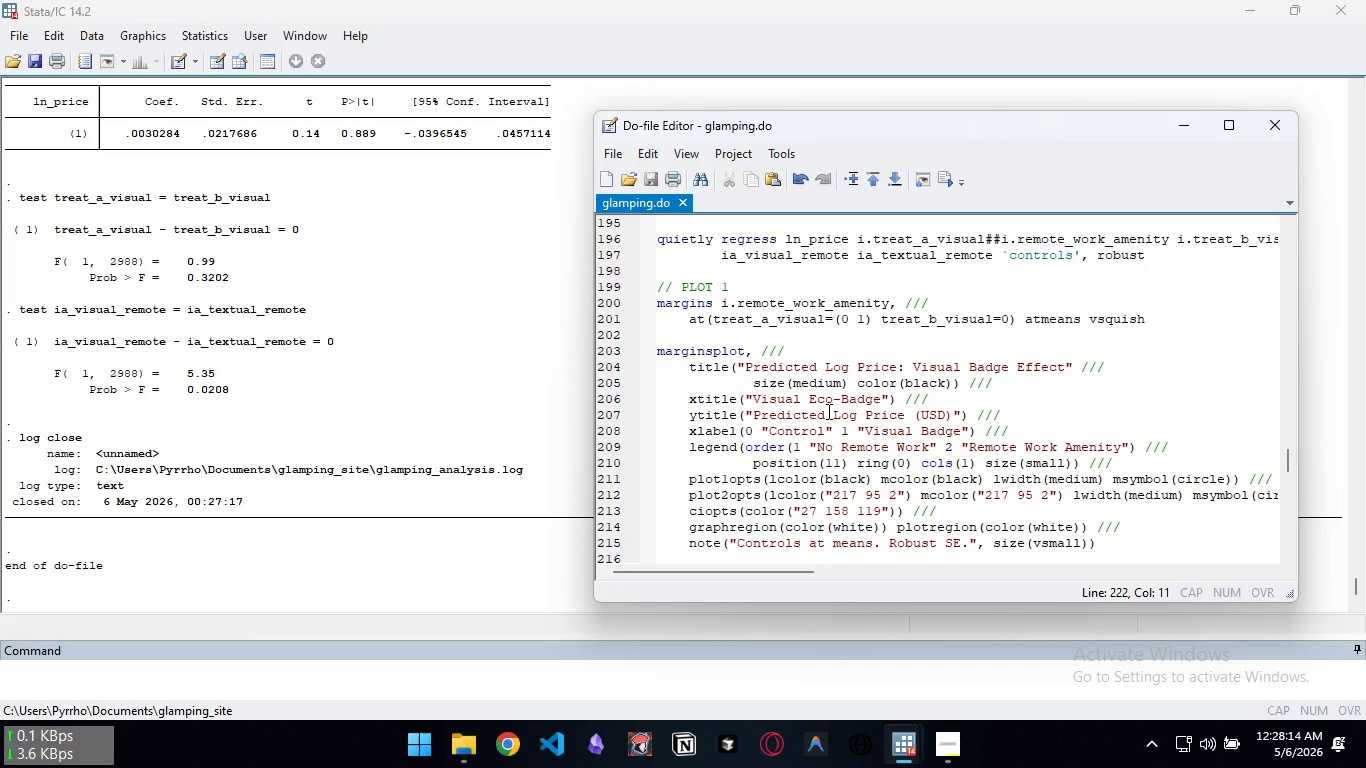 
left_click_drag(start_coordinate=[1006, 320], to_coordinate=[880, 322])
 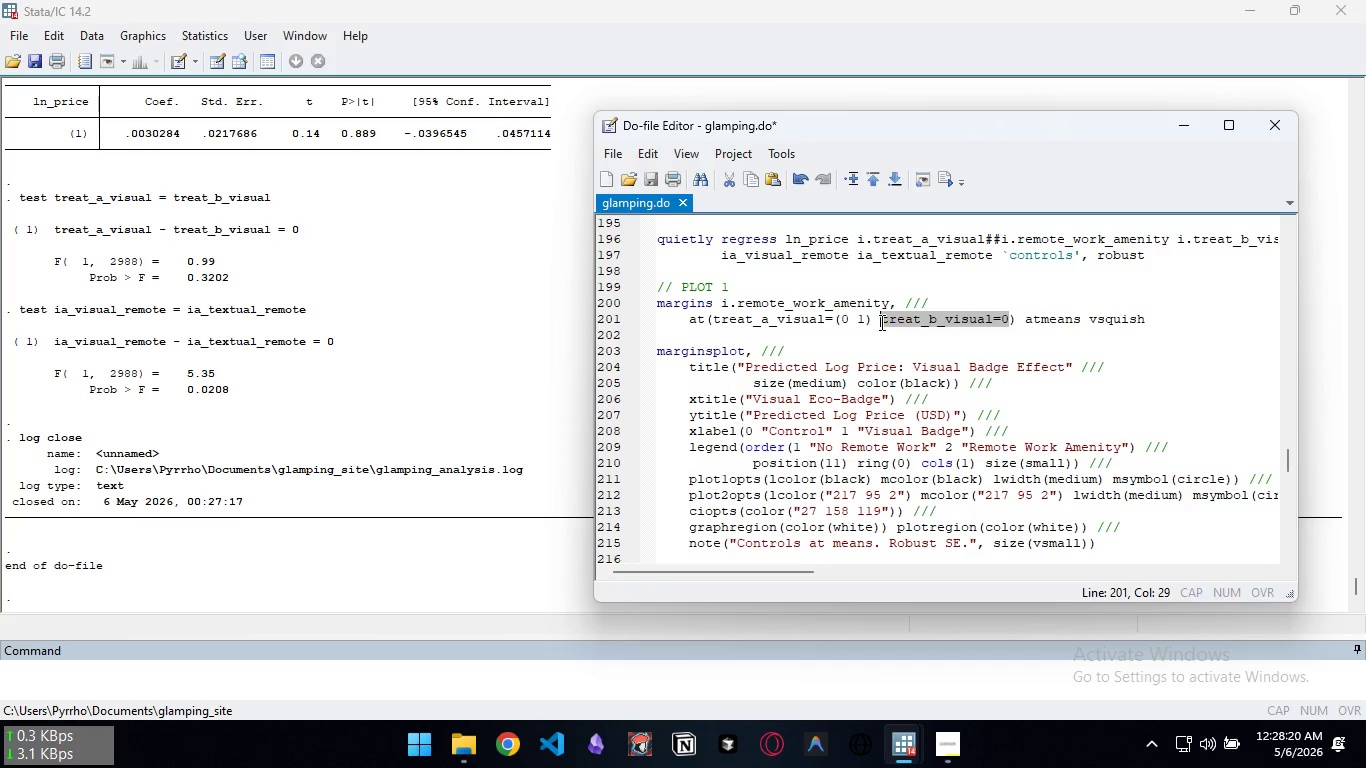 
key(Backspace)
 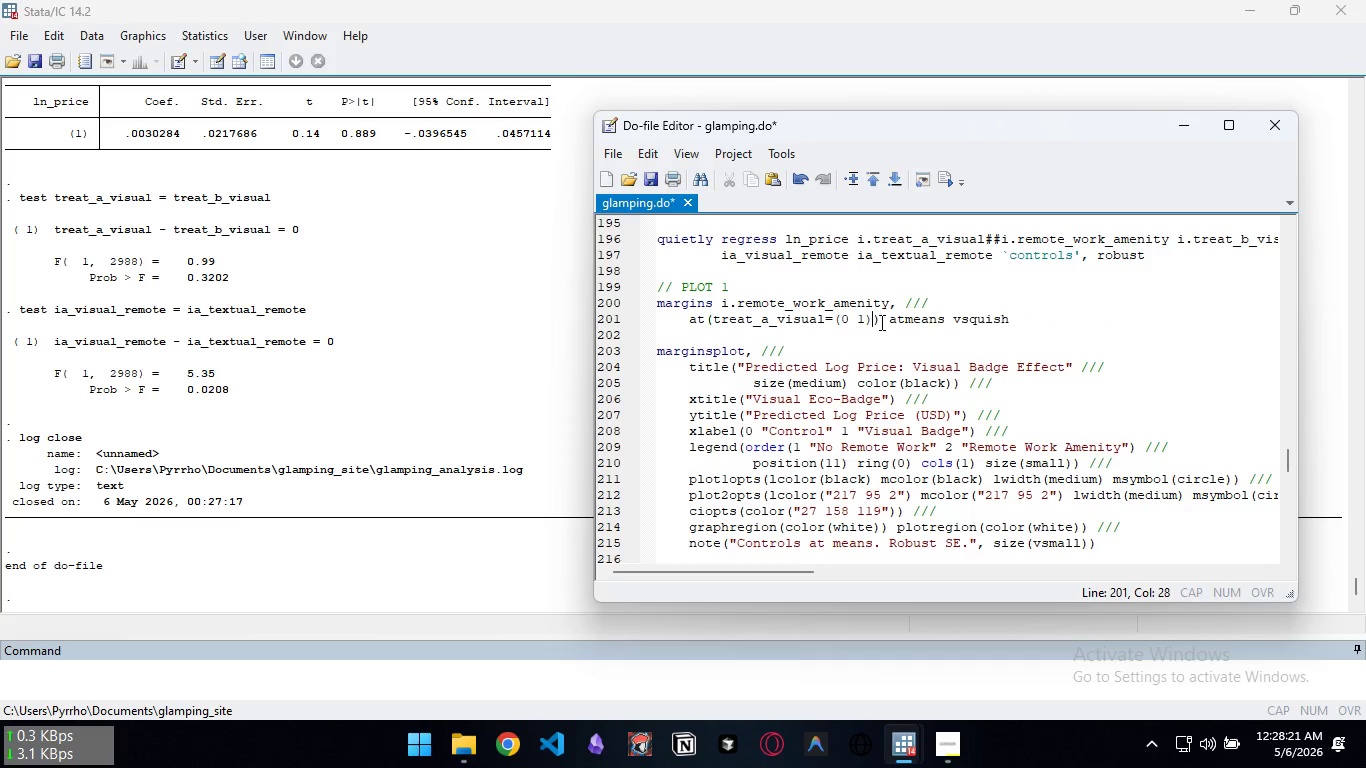 
key(Backspace)
 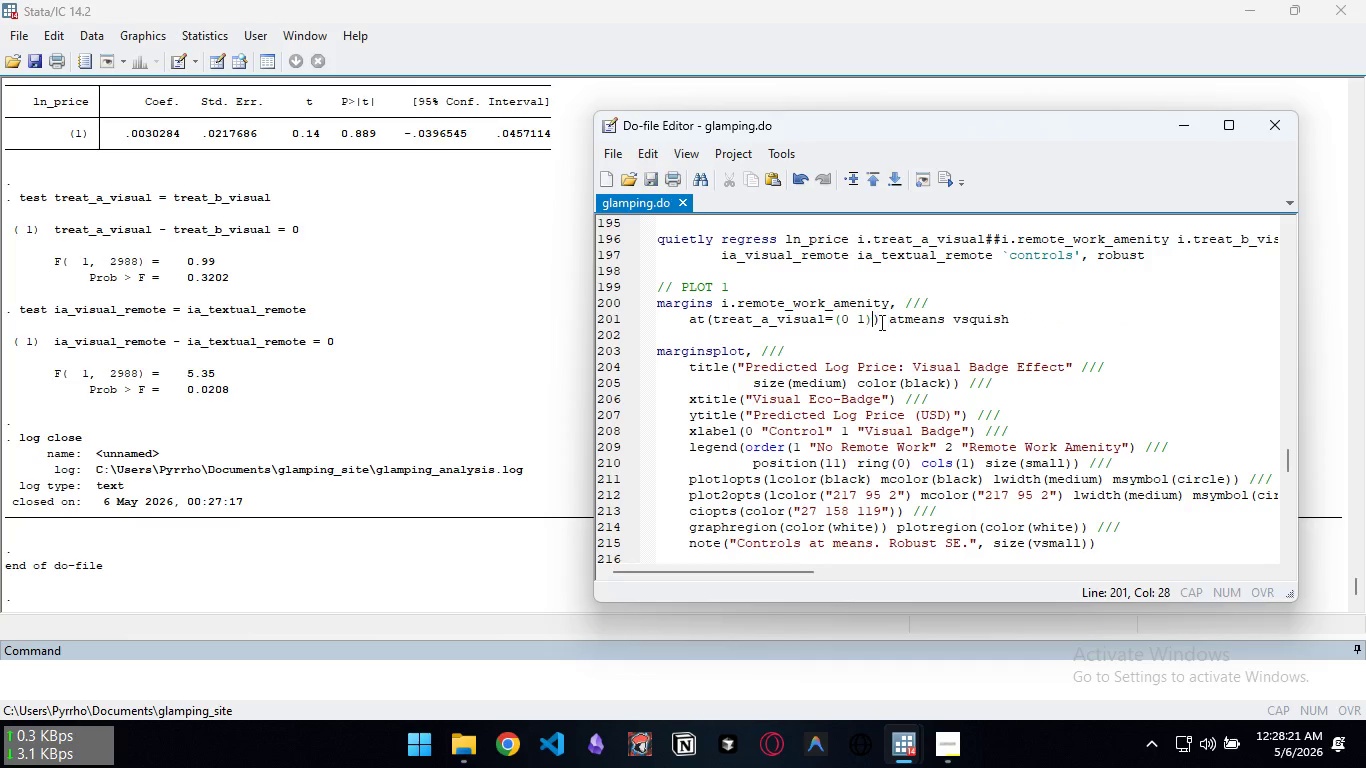 
key(Control+S)
 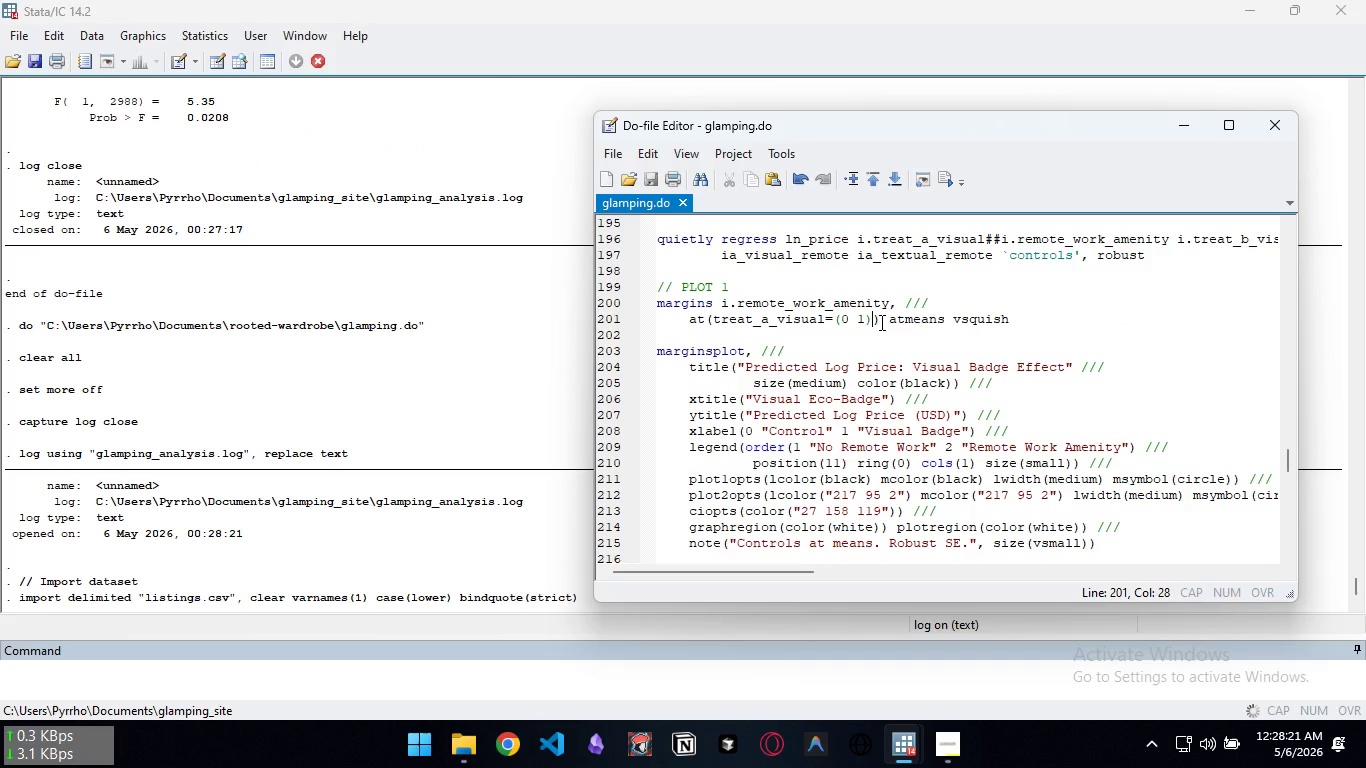 
key(Control+D)
 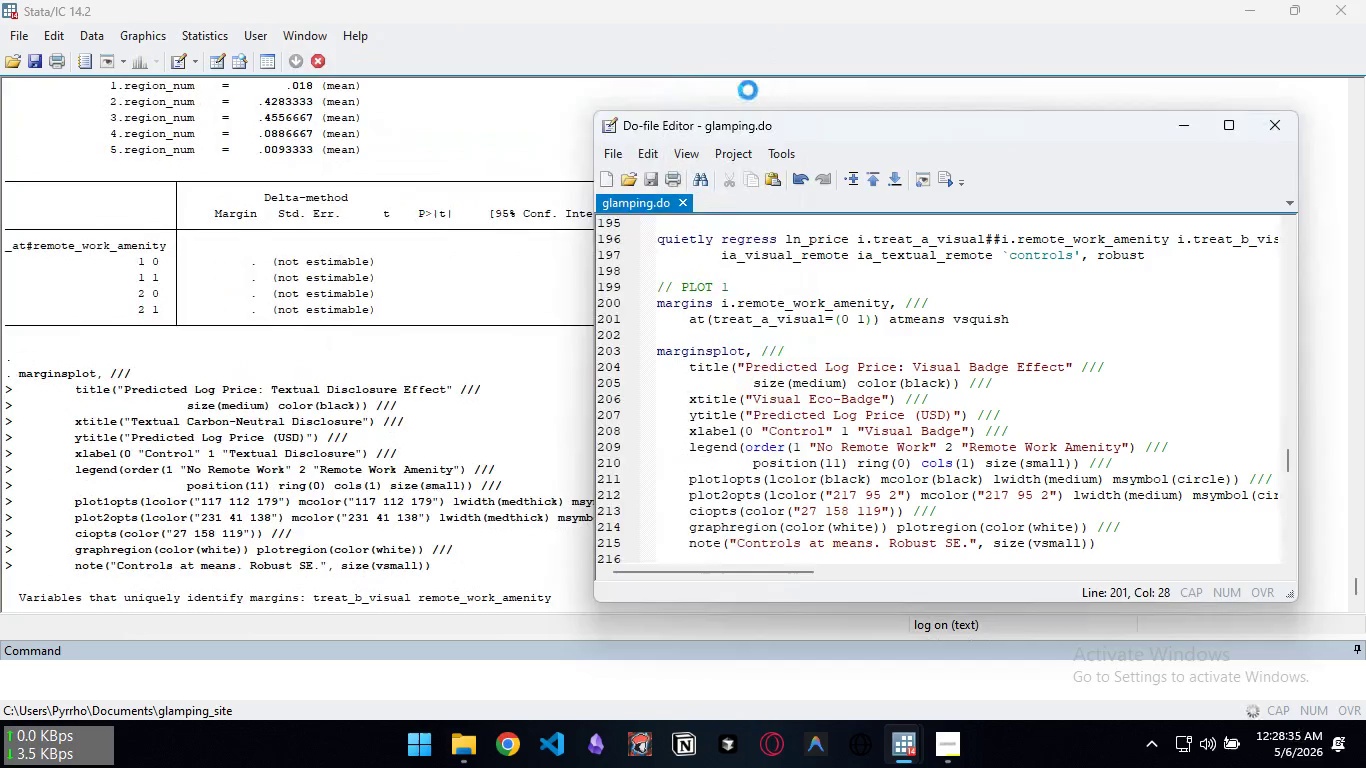 
wait(18.38)
 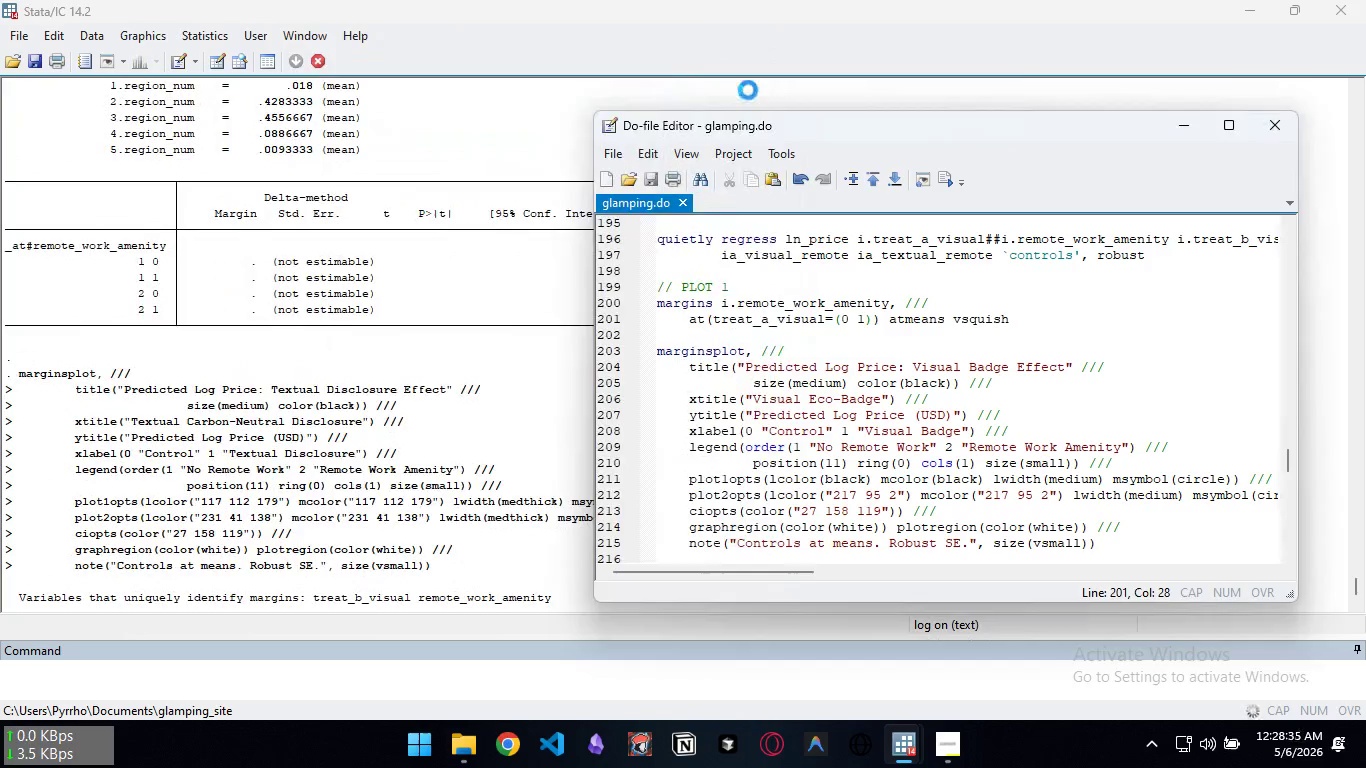 
left_click([748, 90])
 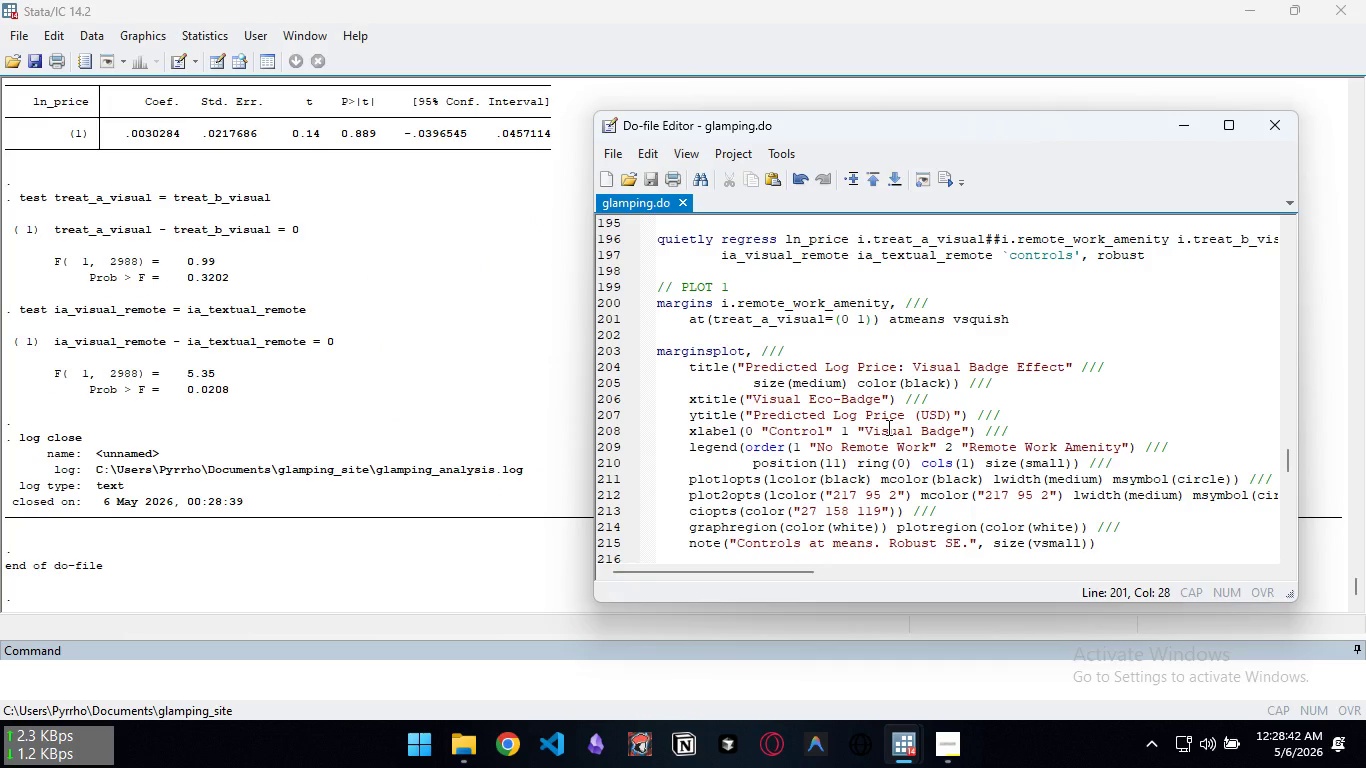 
scroll: coordinate [887, 427], scroll_direction: down, amount: 1.0
 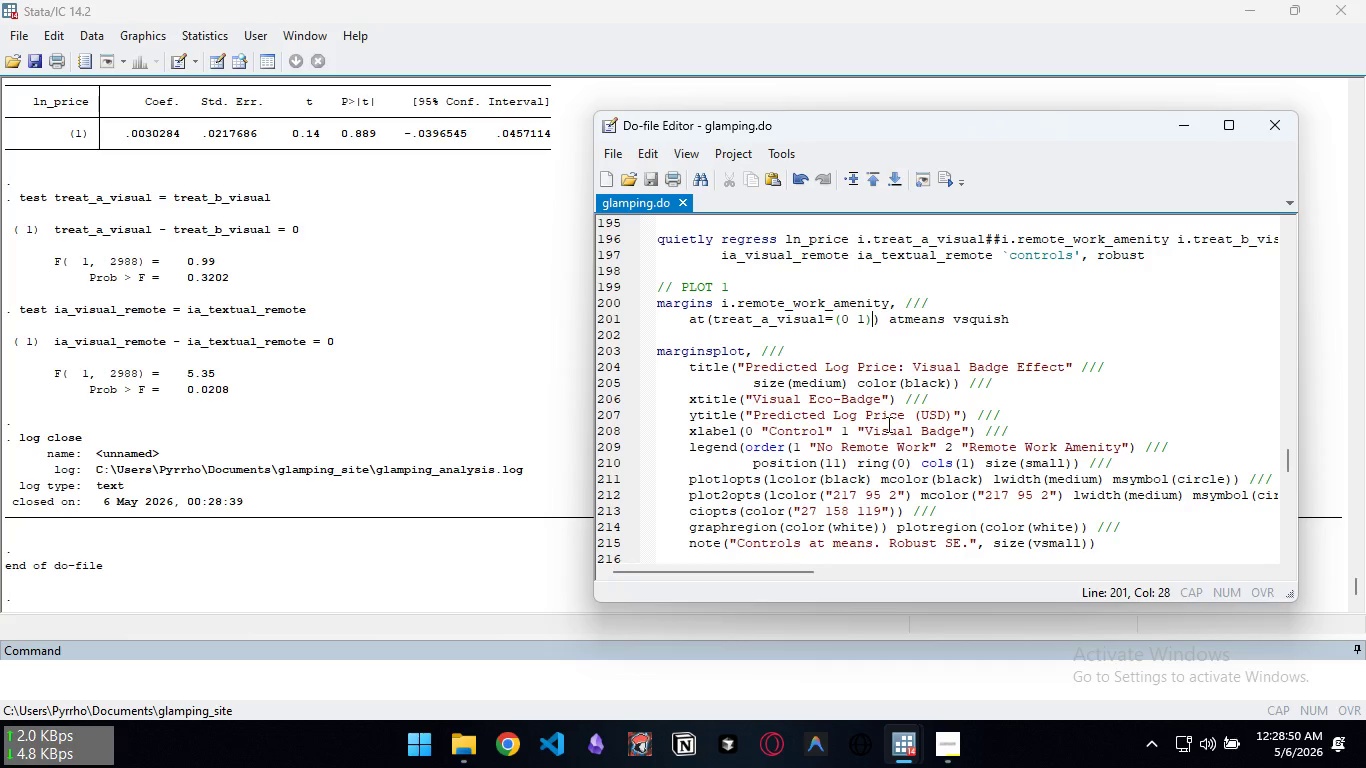 
wait(11.27)
 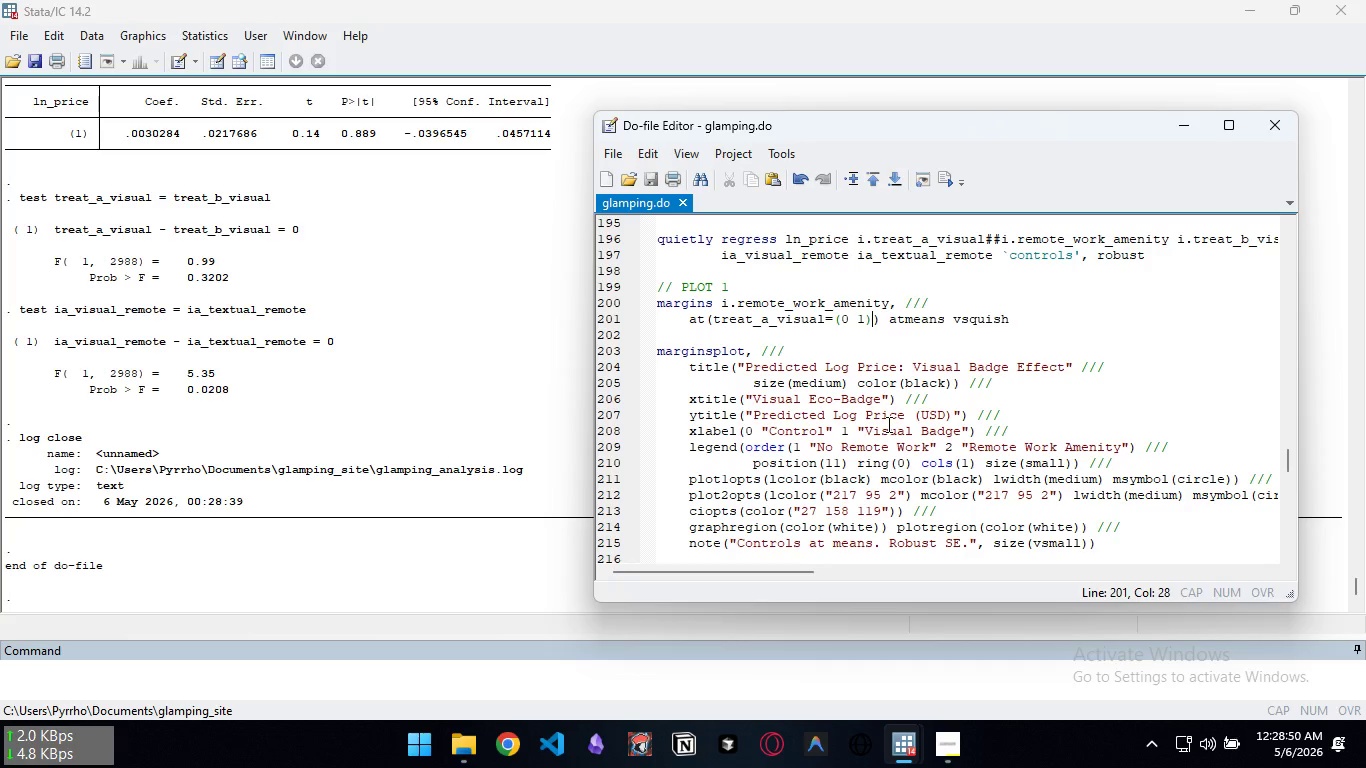 
scroll: coordinate [840, 391], scroll_direction: up, amount: 33.0
 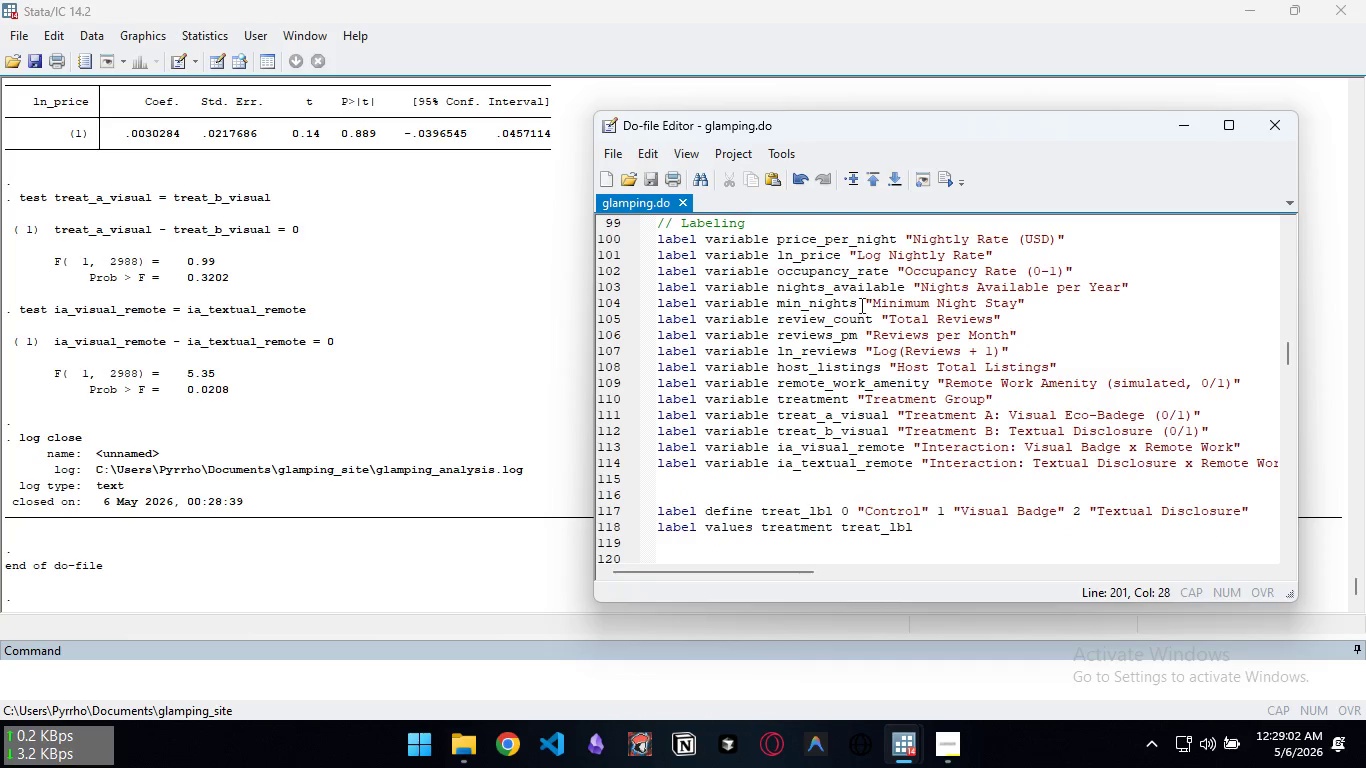 
scroll: coordinate [827, 411], scroll_direction: down, amount: 6.0
 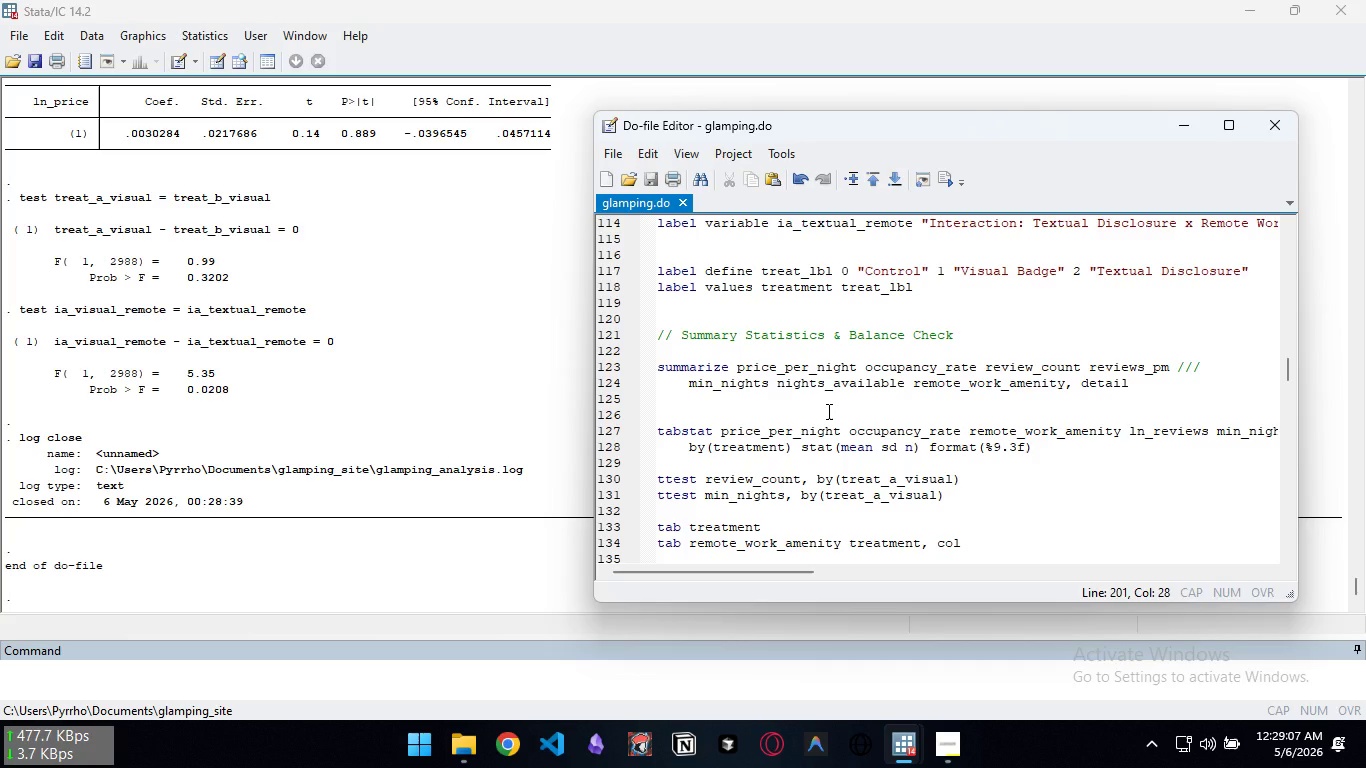 
wait(8.6)
 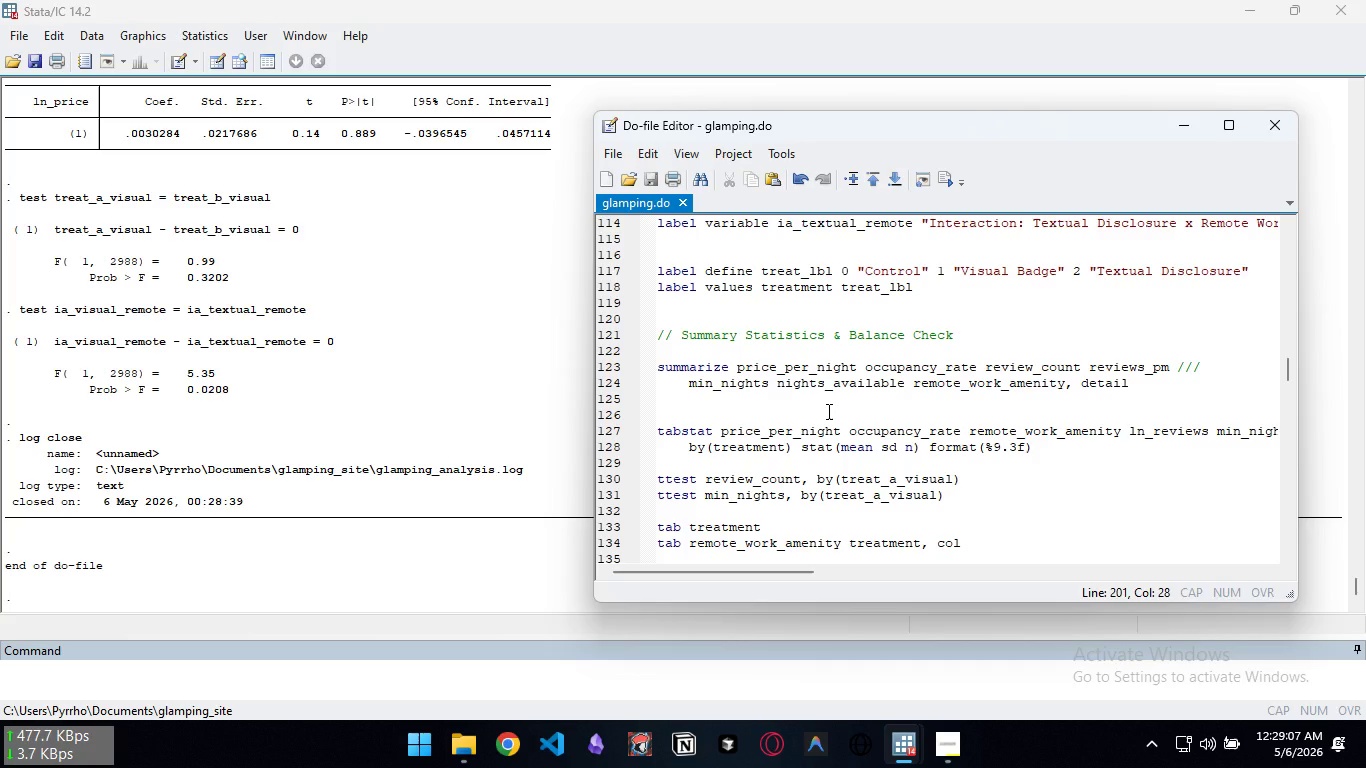 
scroll: coordinate [826, 408], scroll_direction: down, amount: 18.0
 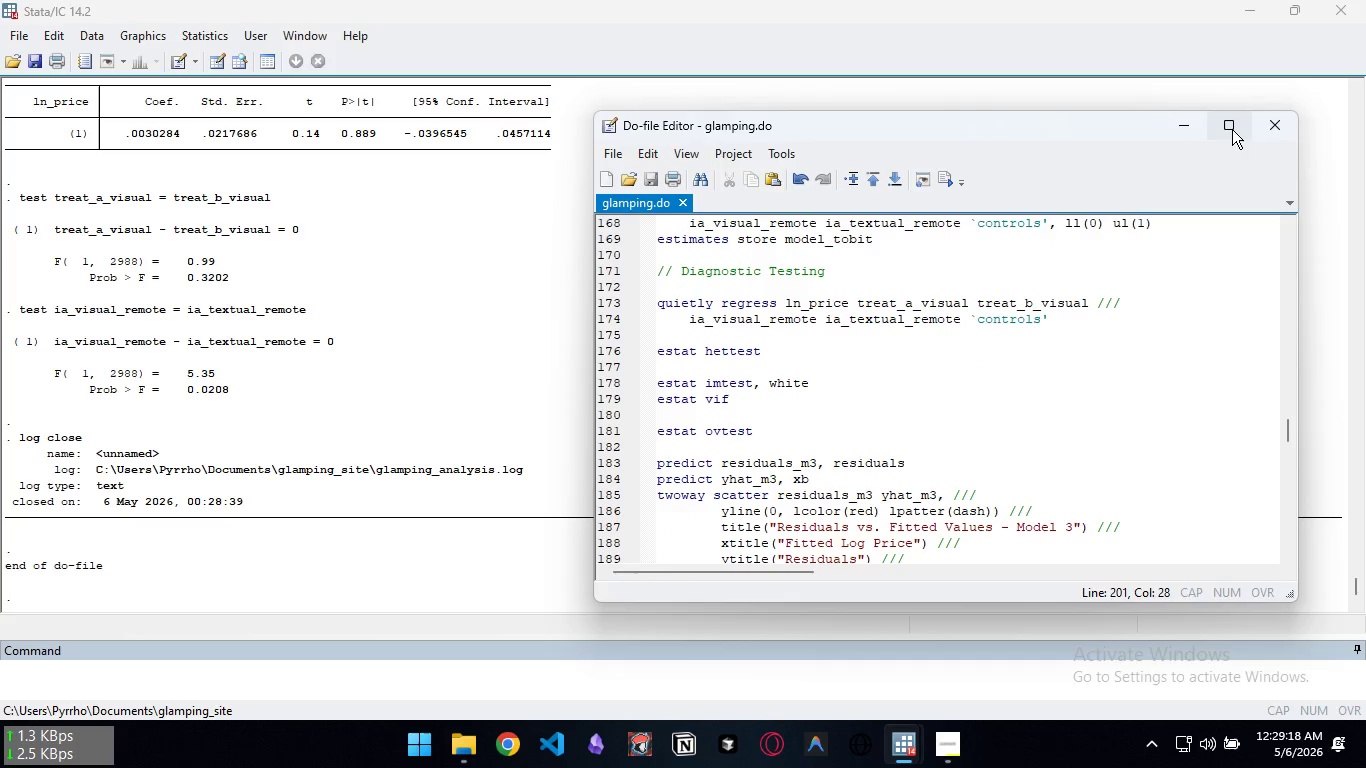 
left_click([1232, 129])
 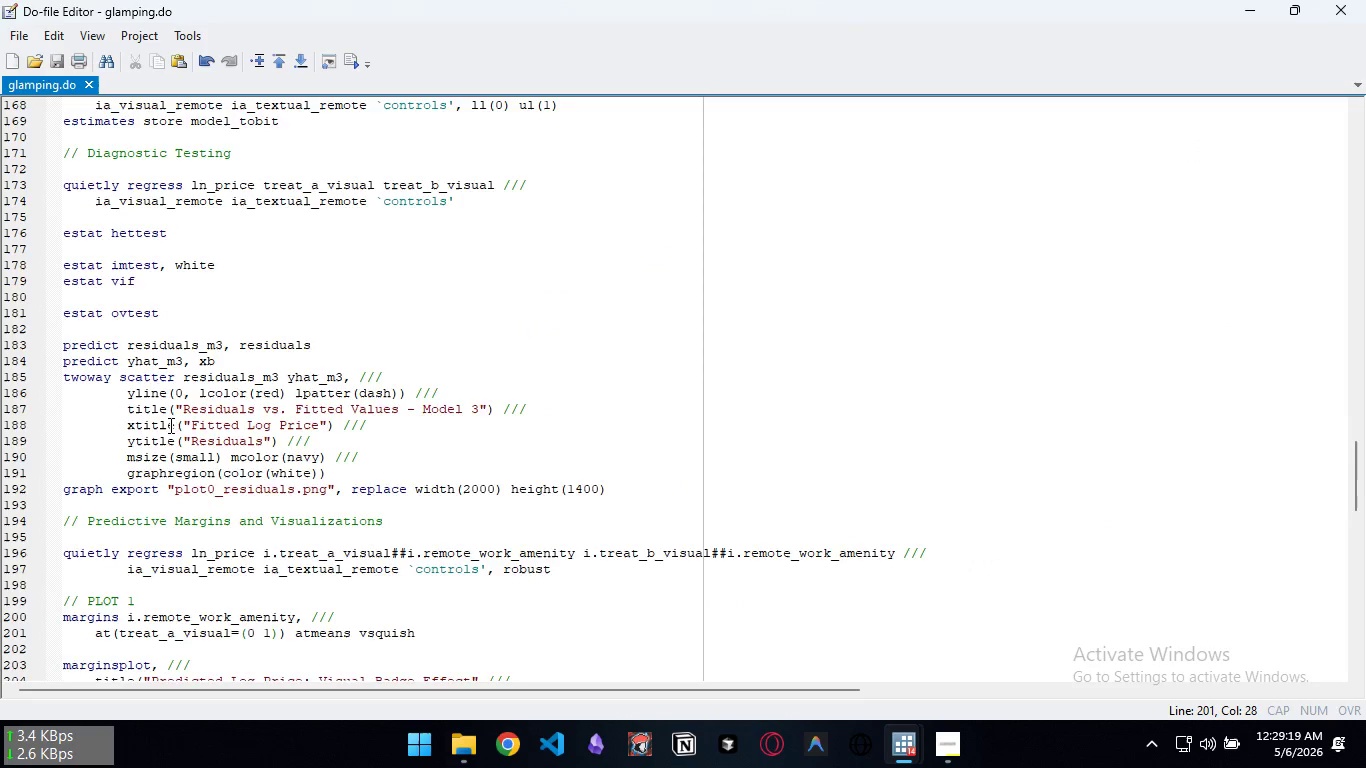 
scroll: coordinate [171, 424], scroll_direction: down, amount: 5.0
 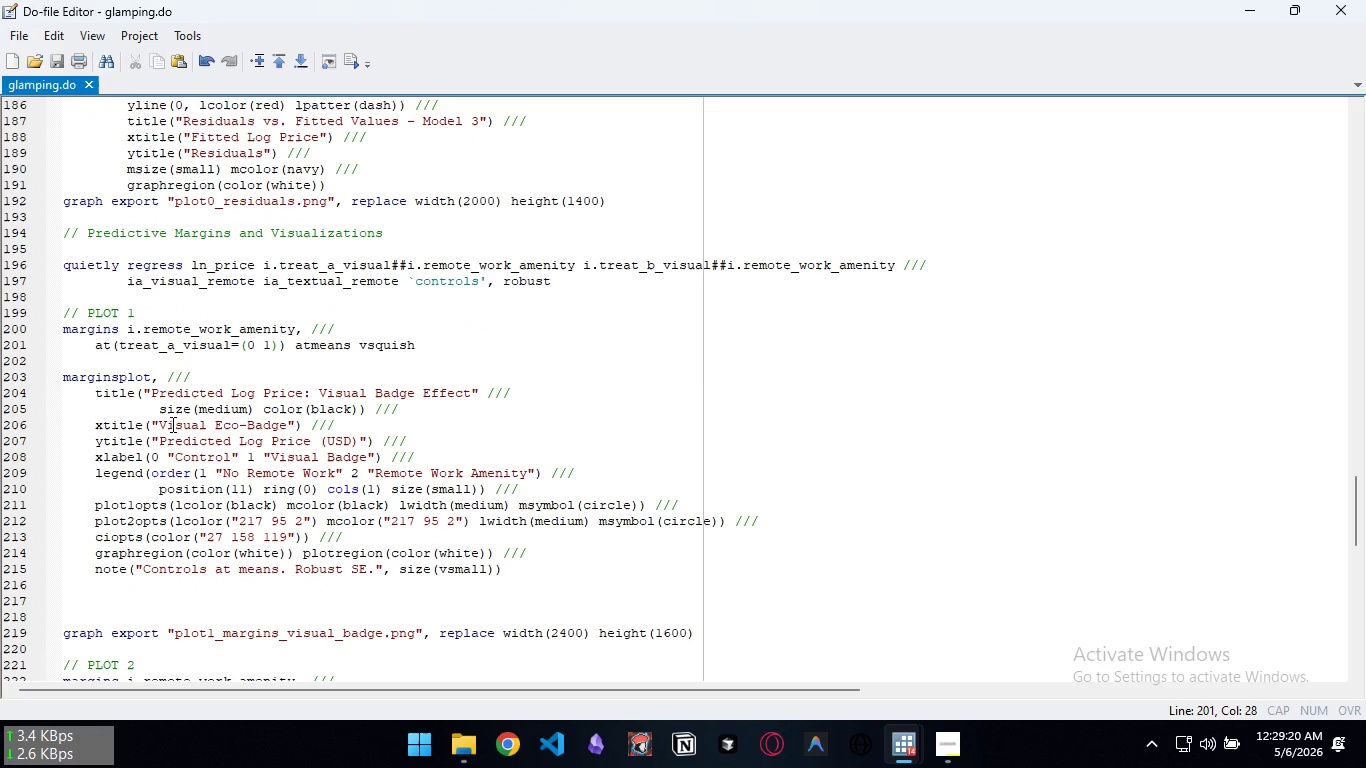 